 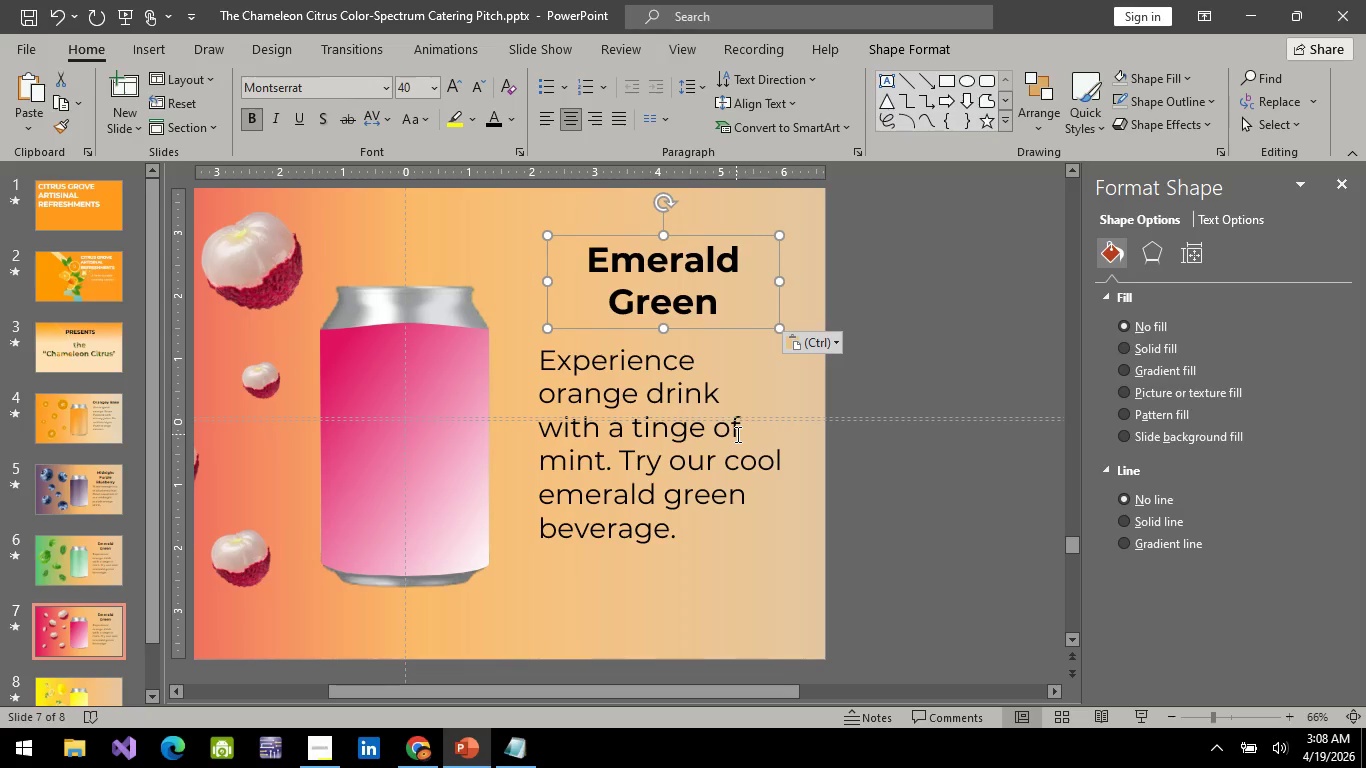 
left_click([710, 292])
 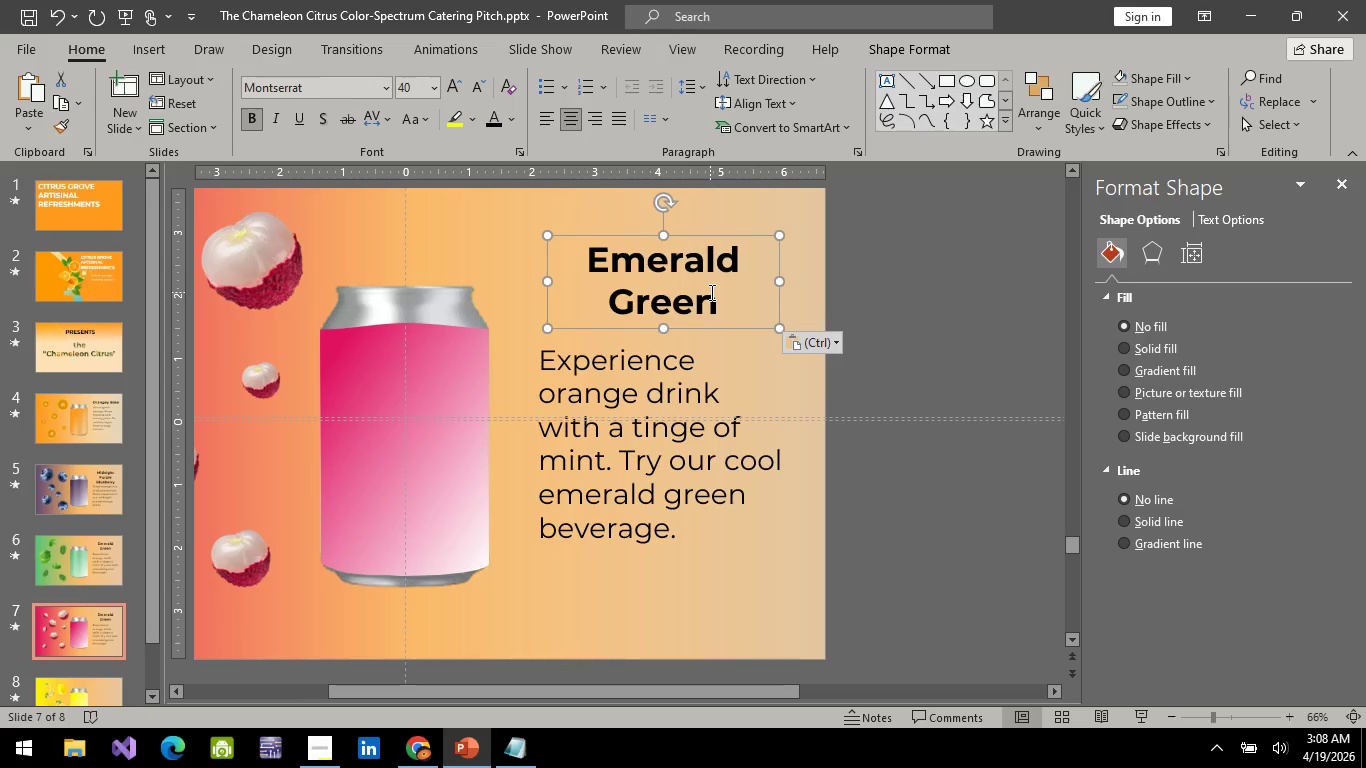 
key(Control+A)
 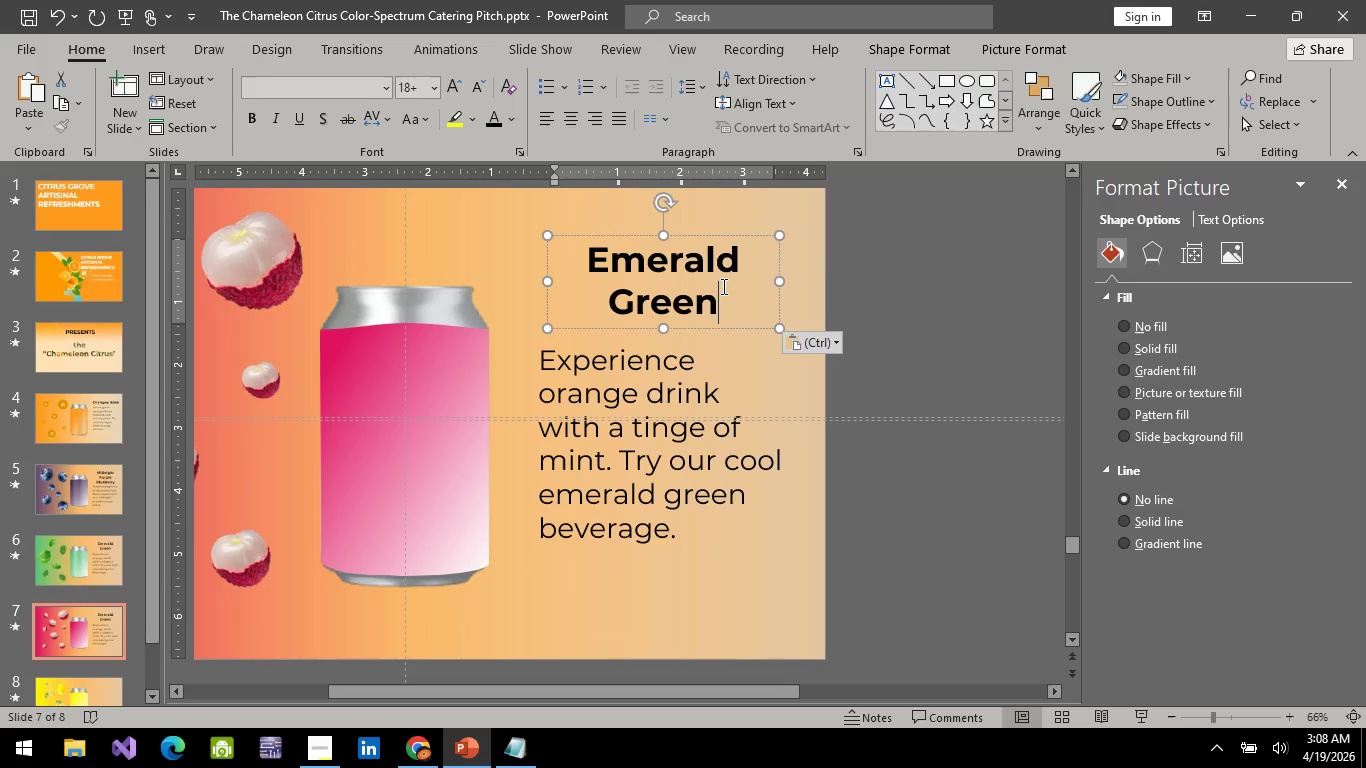 
double_click([722, 286])
 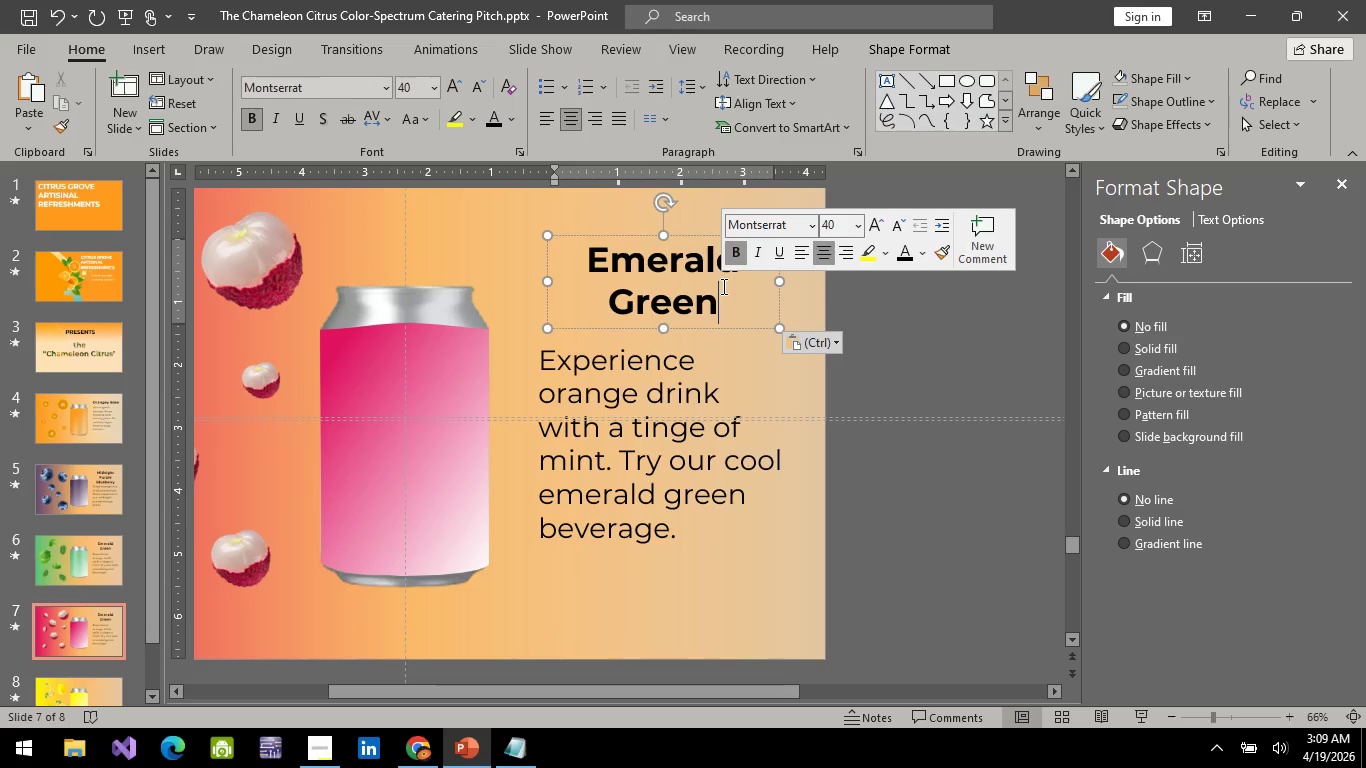 
key(Control+A)
 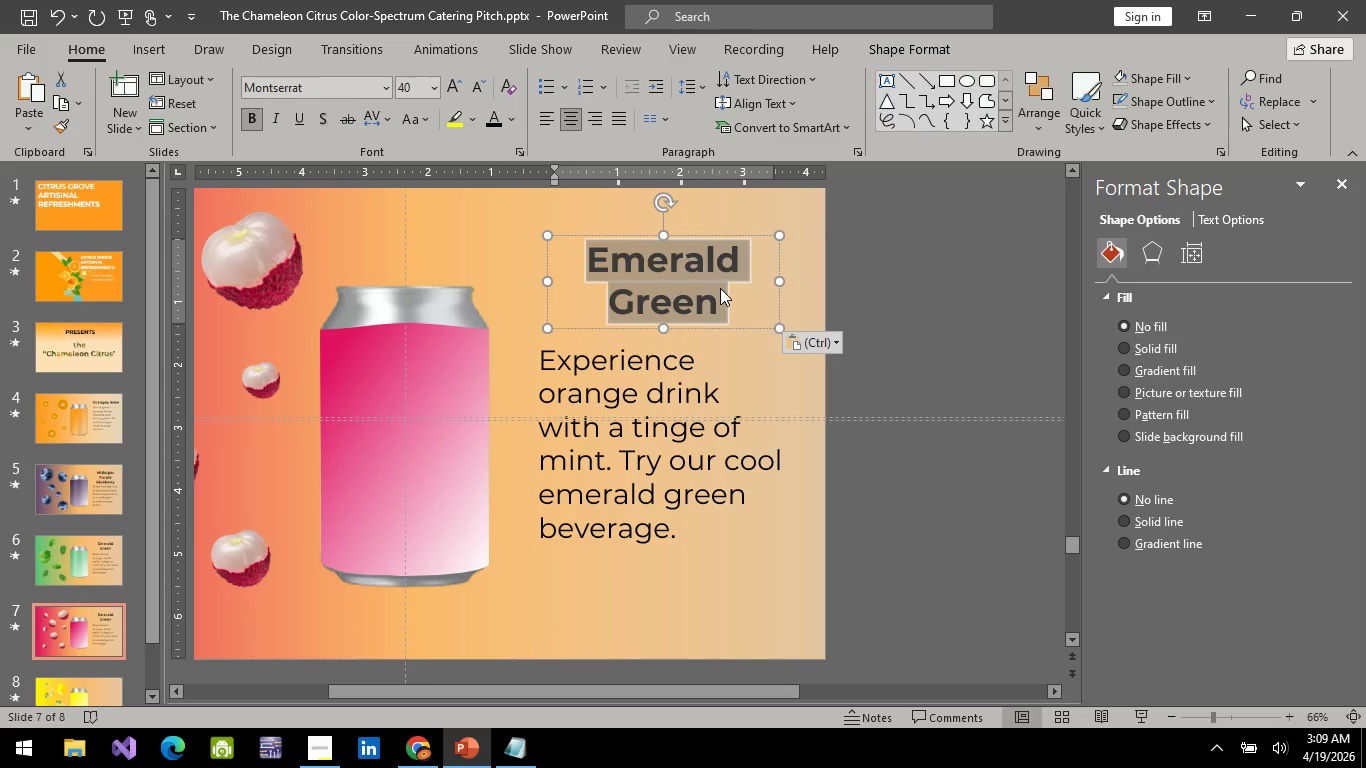 
type(RU)
key(Backspace)
type(ubty)
key(Backspace)
key(Backspace)
type(y Red)
 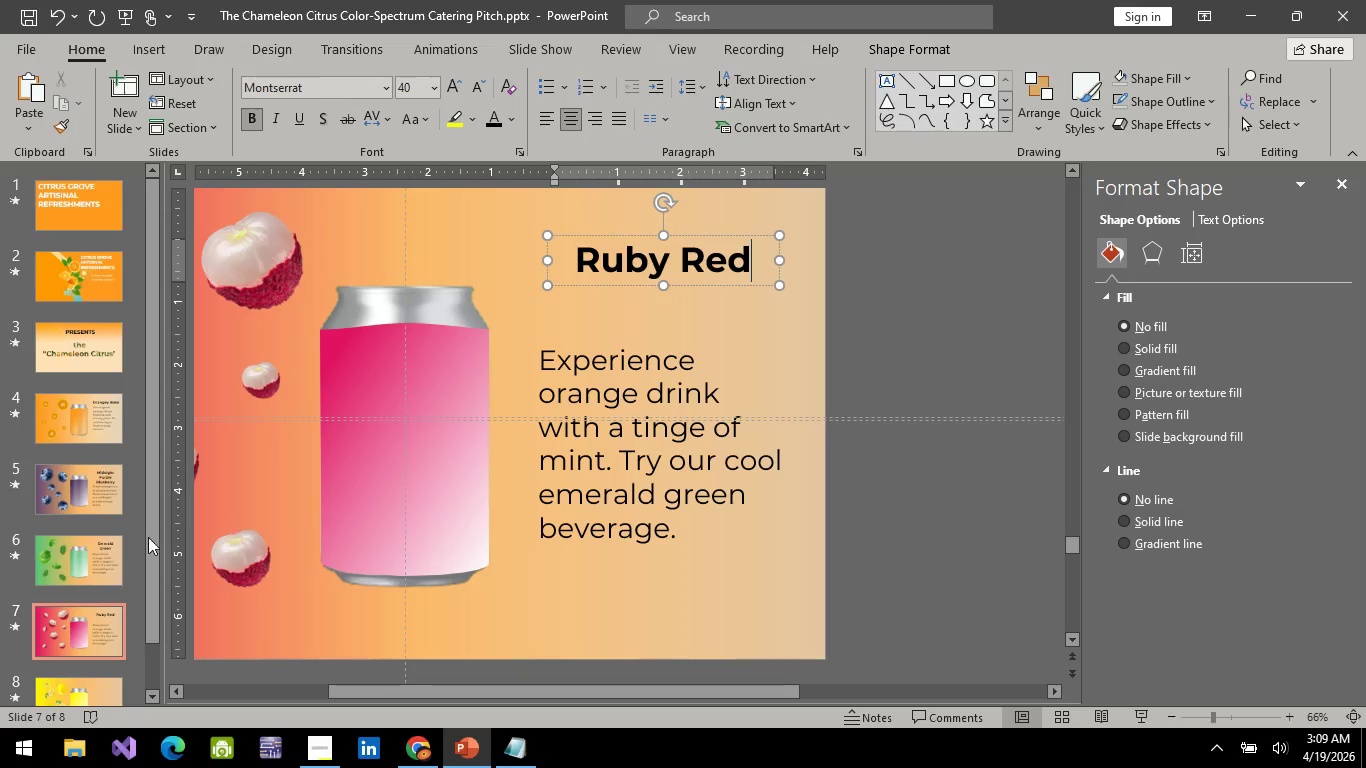 
left_click([122, 546])
 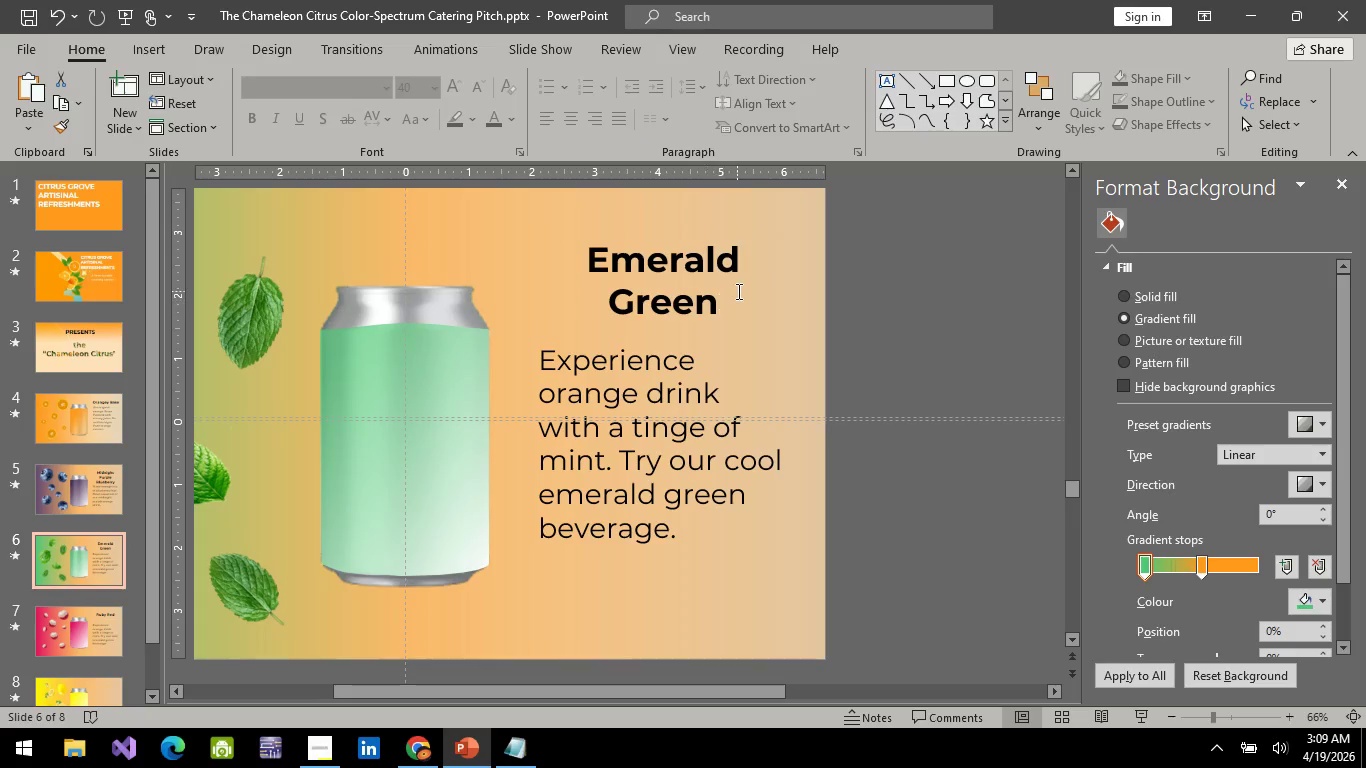 
left_click([727, 302])
 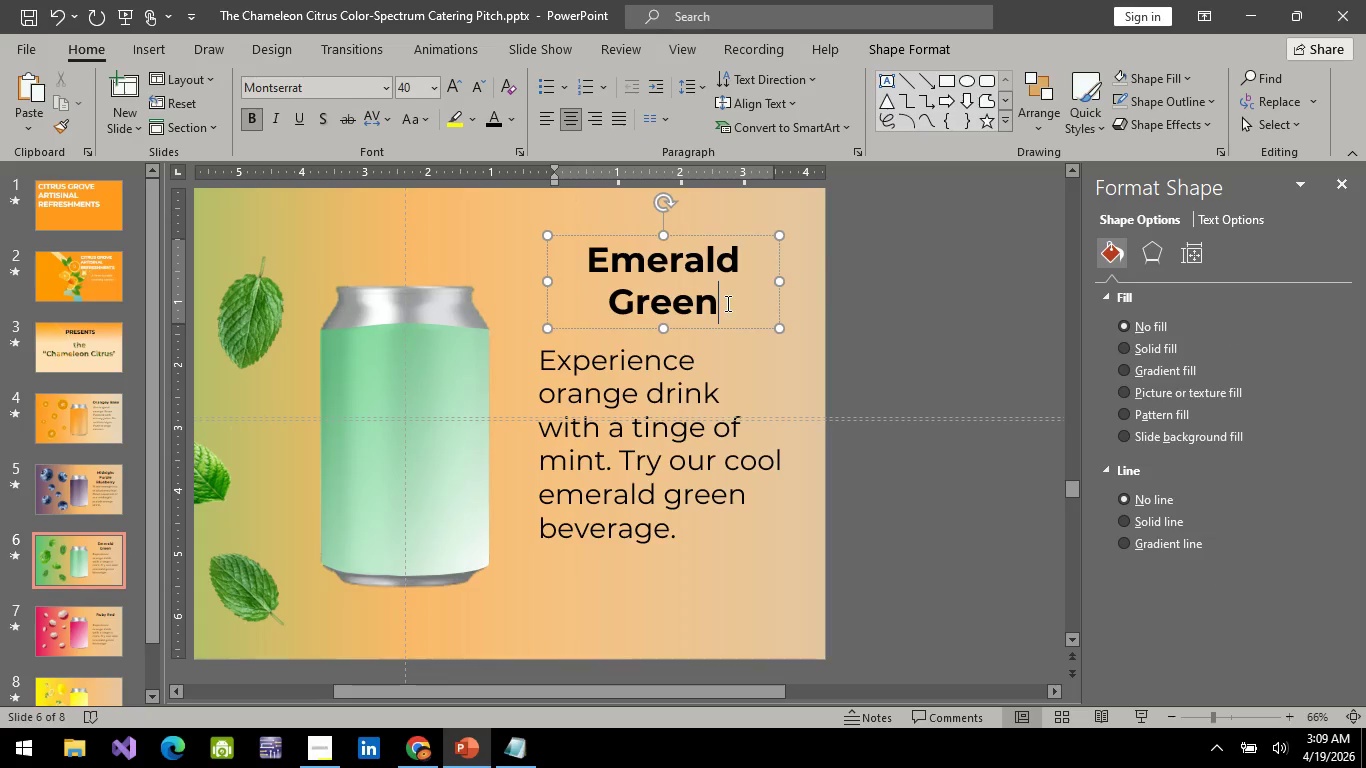 
type( Mint)
 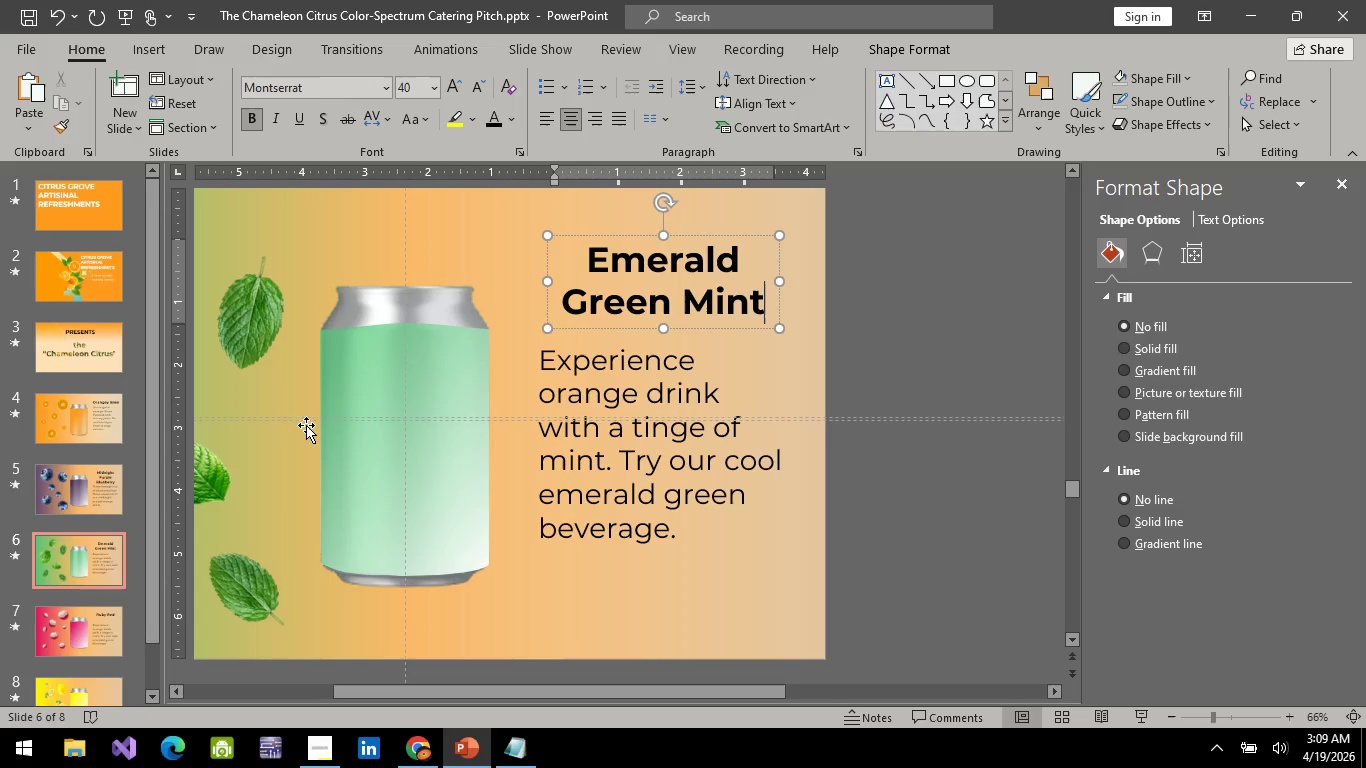 
left_click([107, 641])
 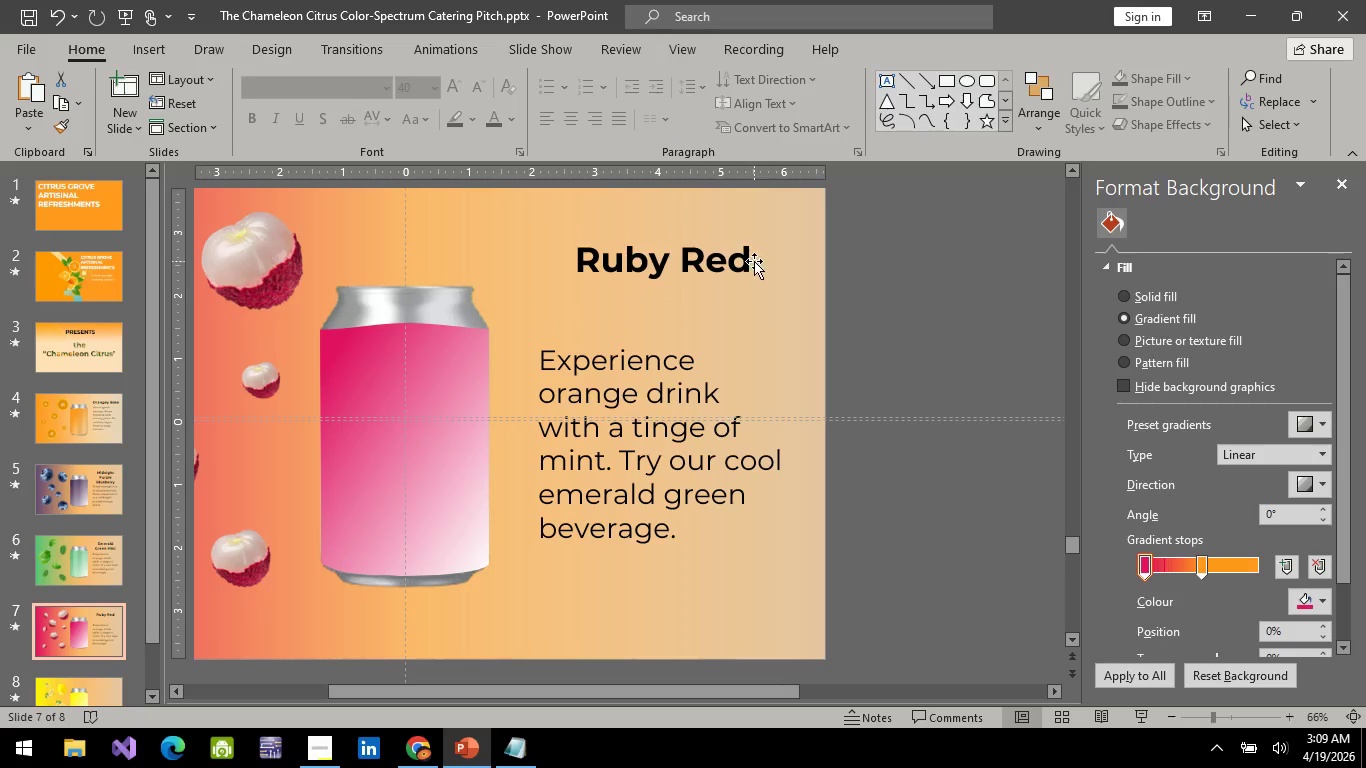 
double_click([754, 261])
 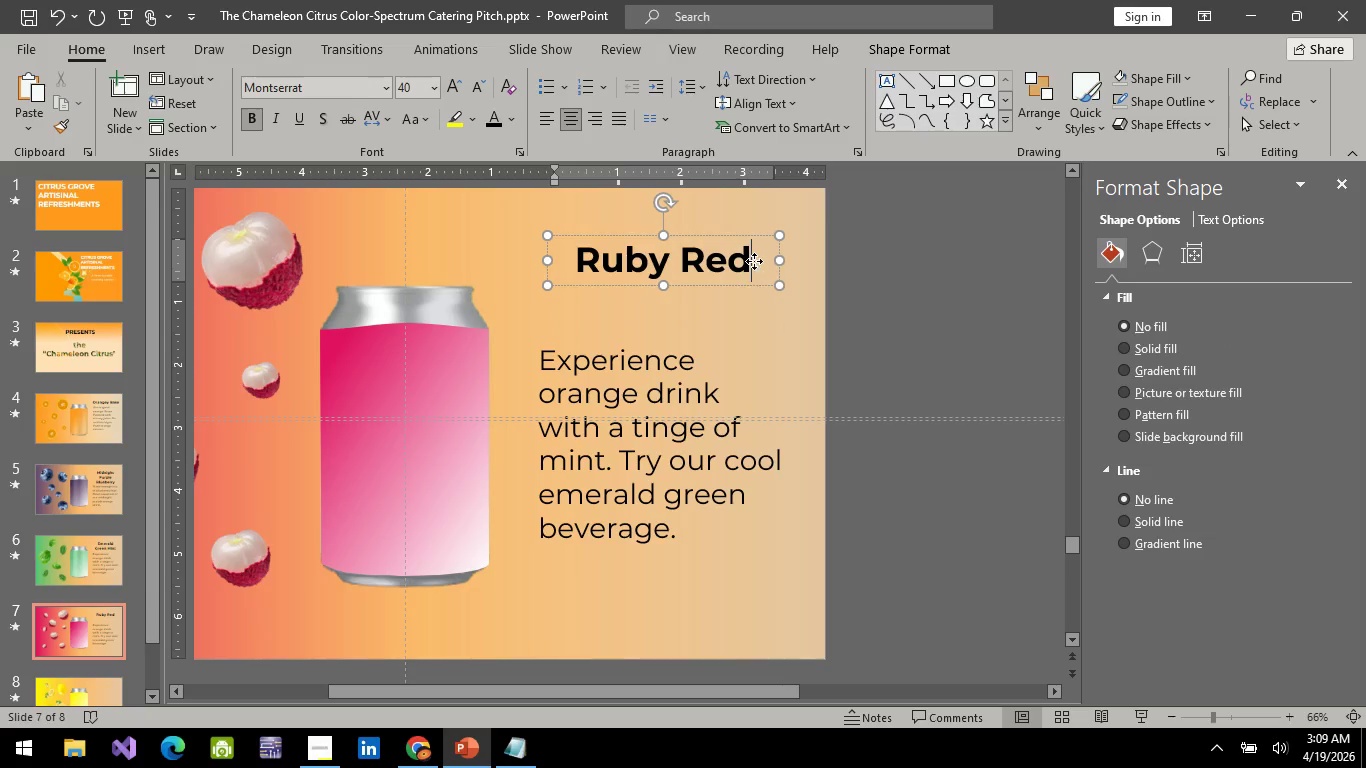 
triple_click([754, 261])
 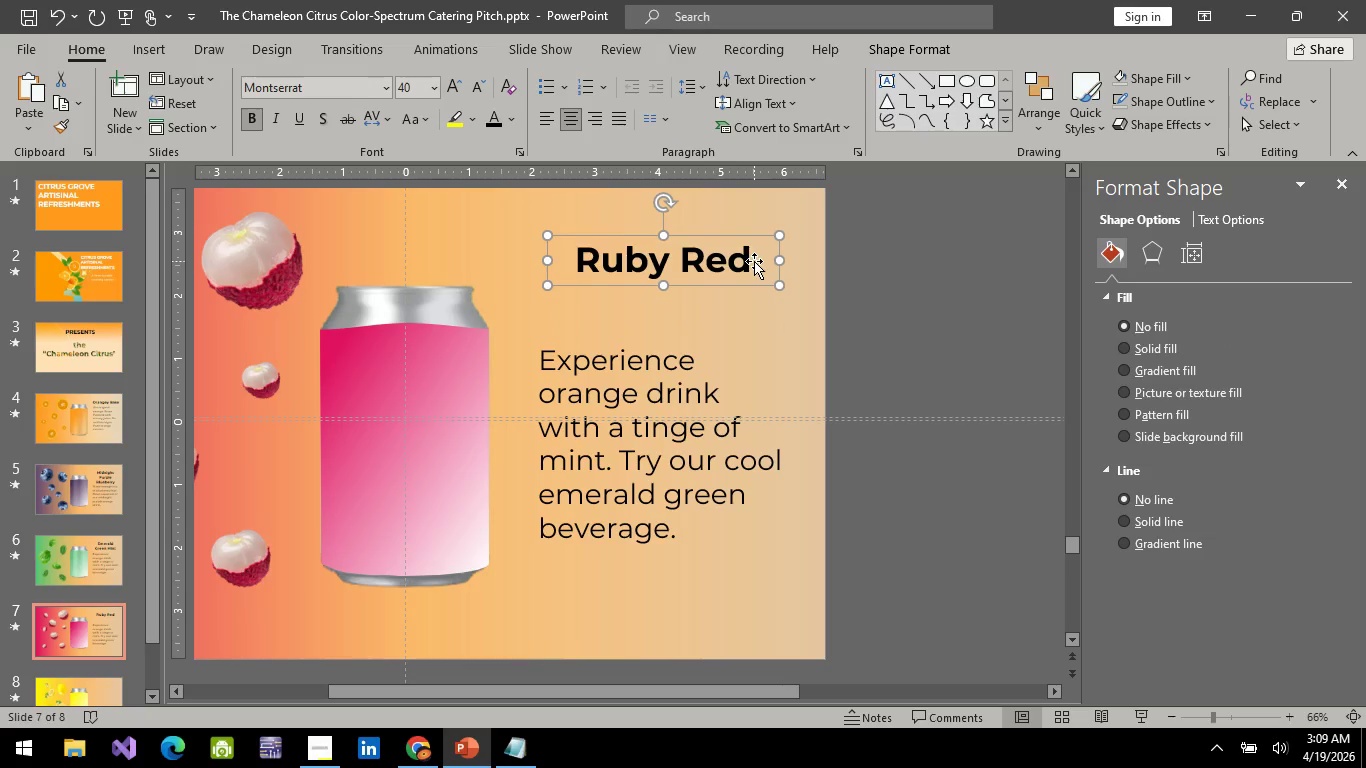 
left_click([754, 261])
 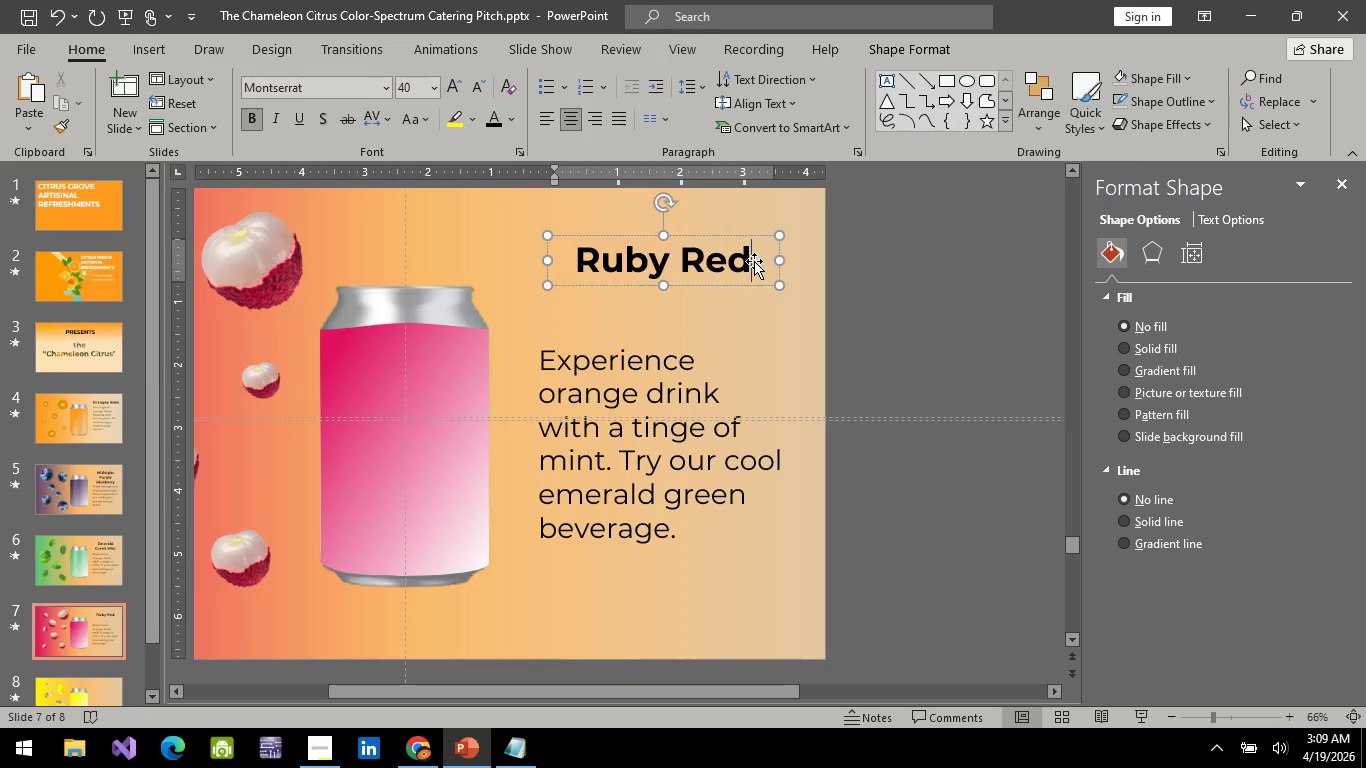 
double_click([754, 261])
 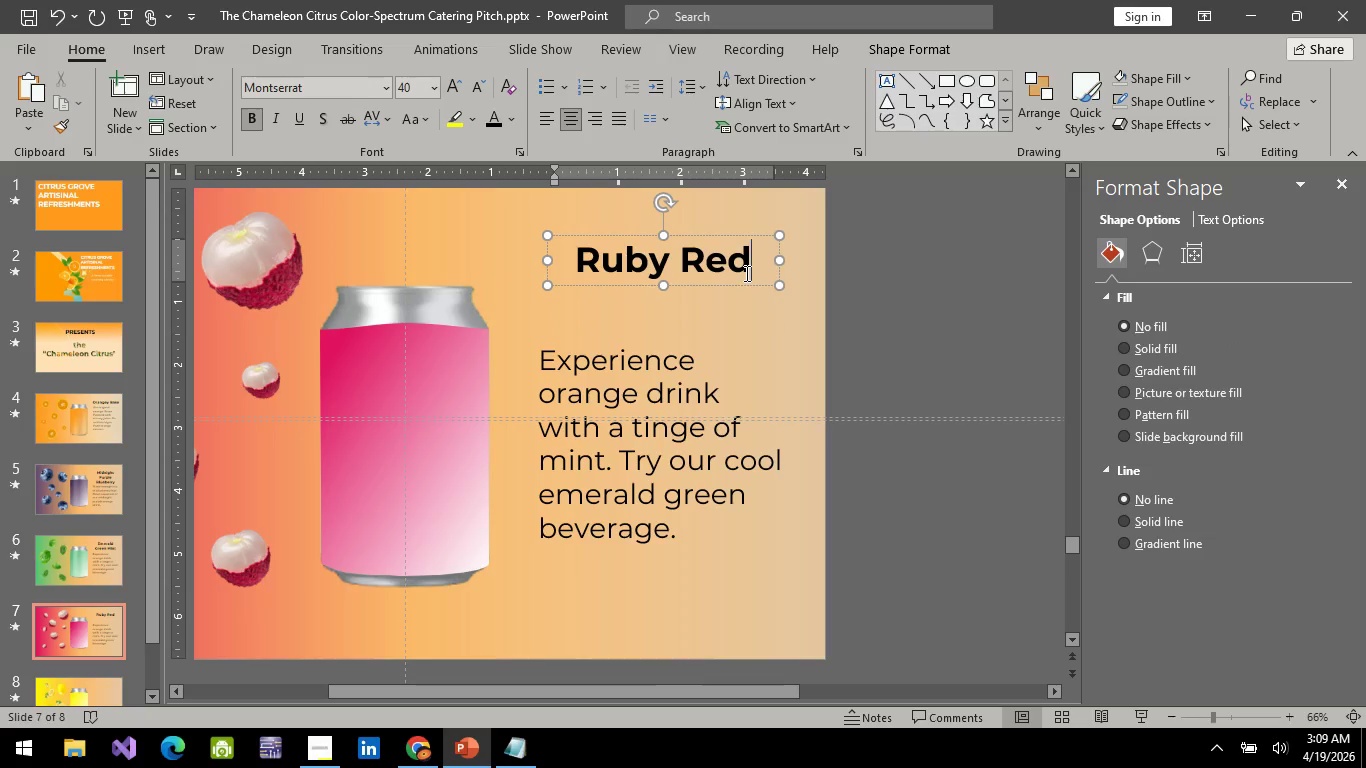 
type( Lychee)
 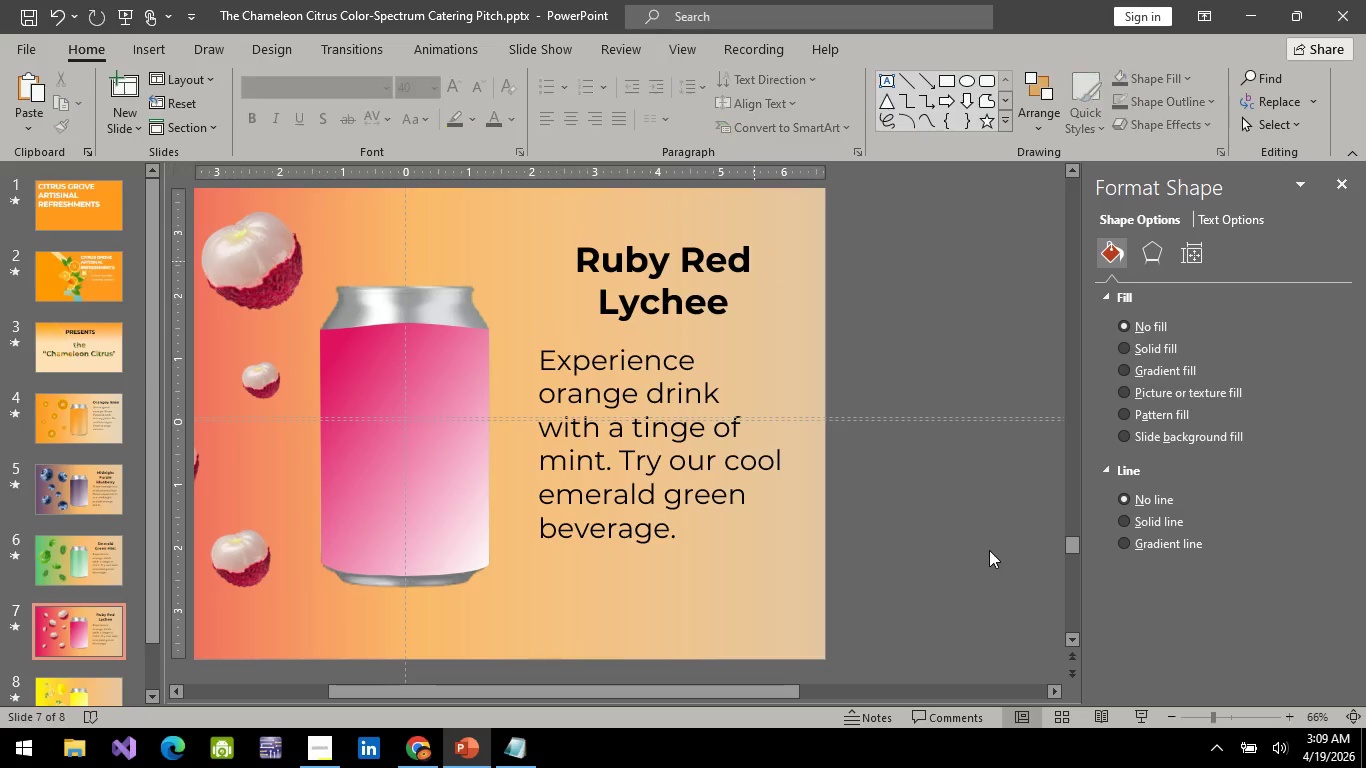 
double_click([636, 499])
 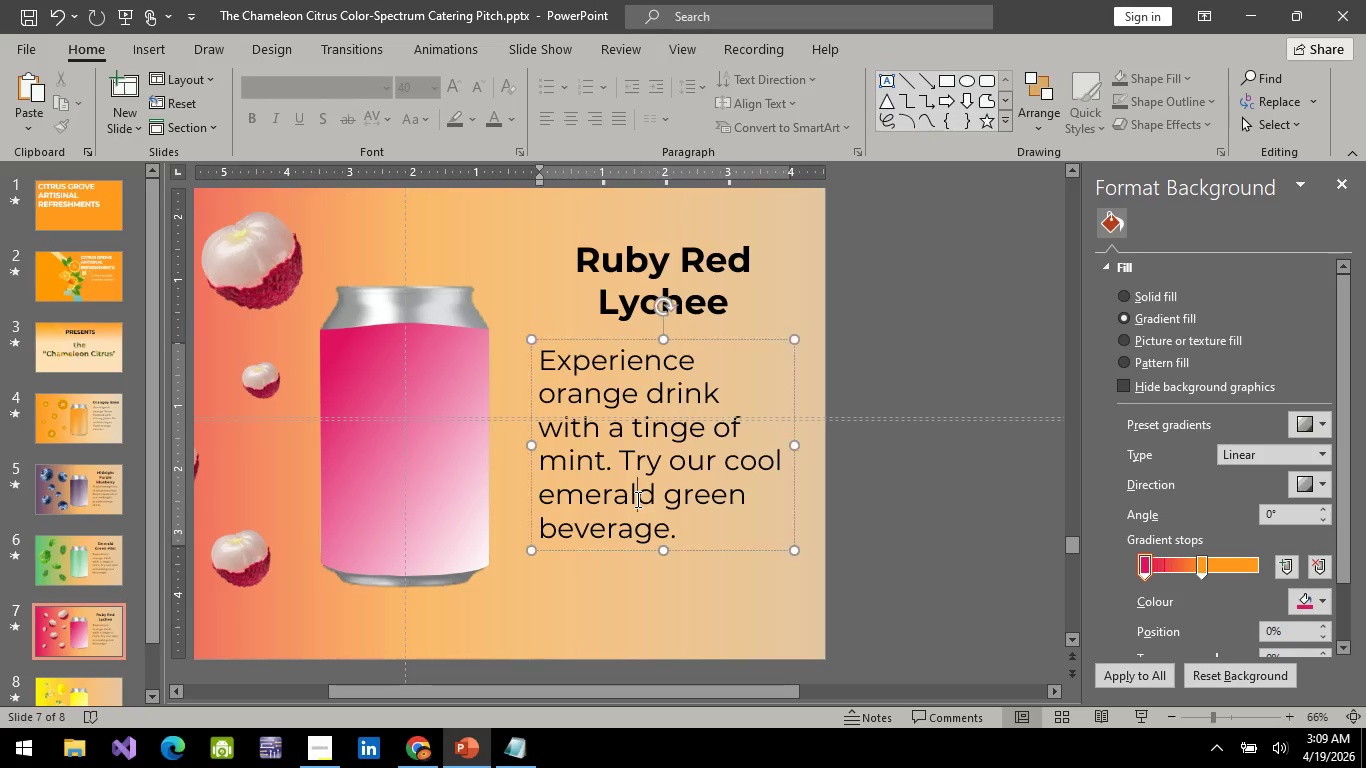 
key(Control+A)
 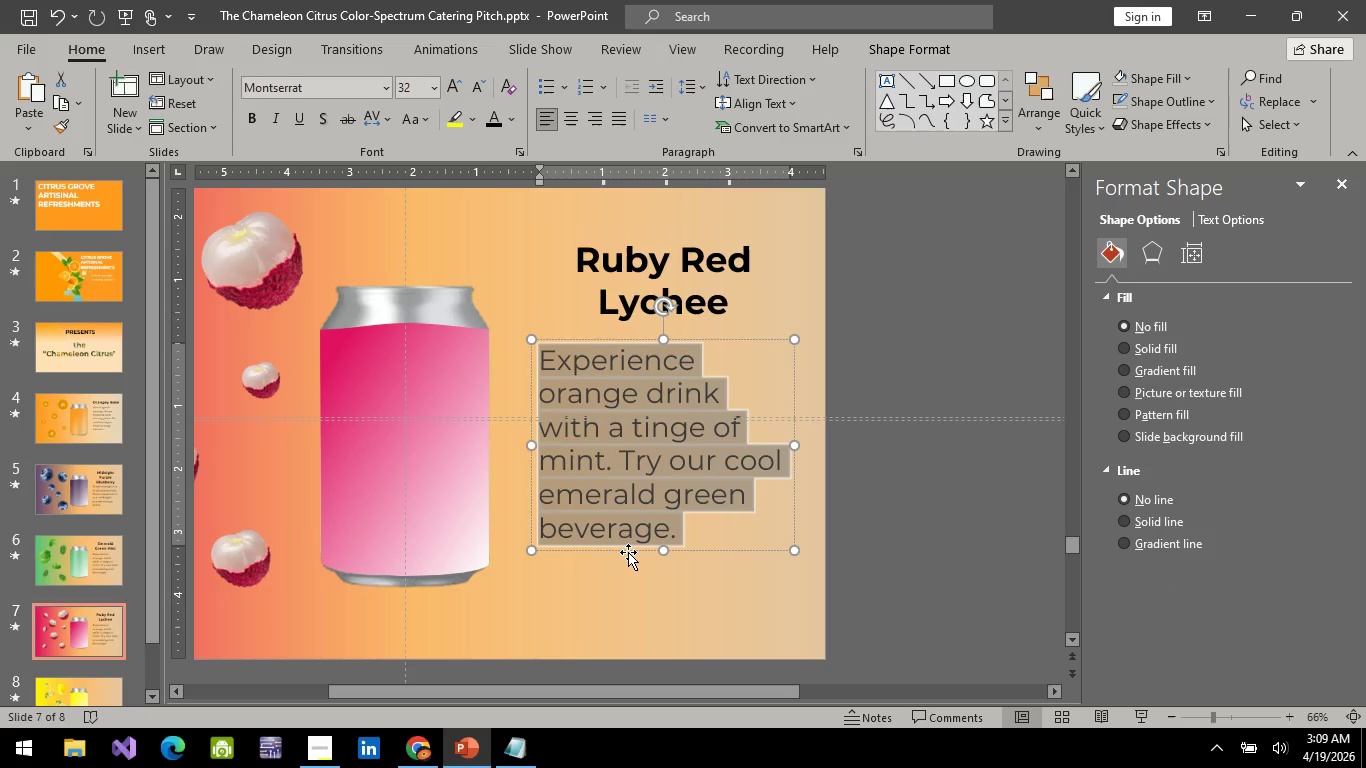 
wait(13.11)
 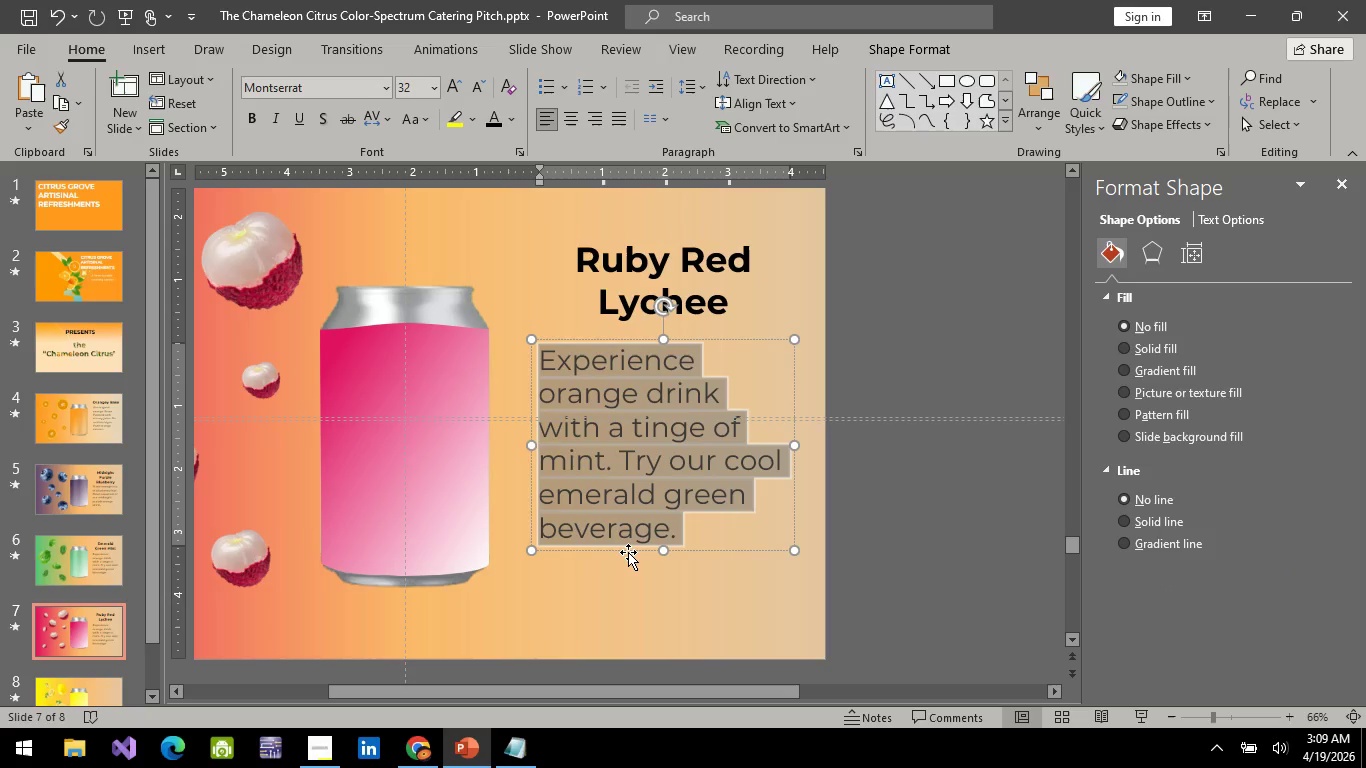 
type(sparkling water lychee red)
 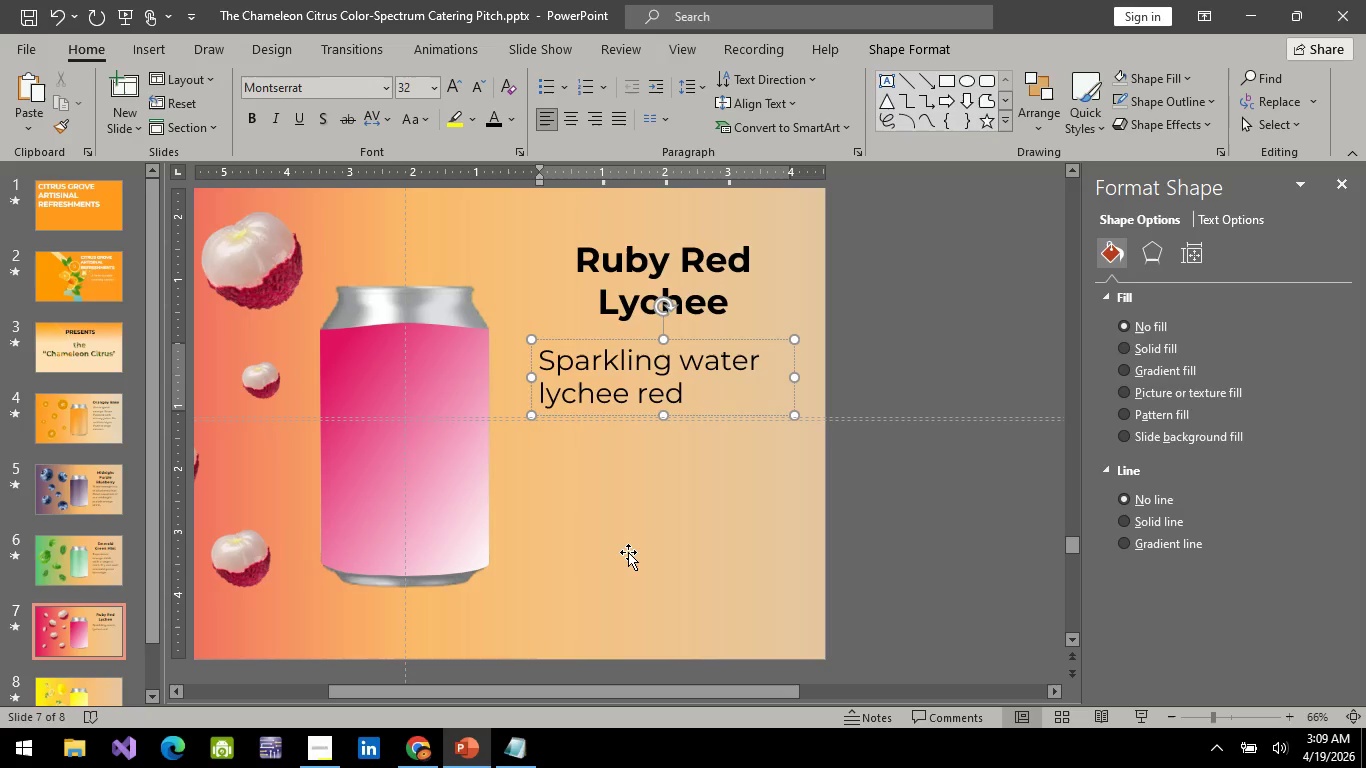 
hold_key(key=Backspace, duration=0.5)
 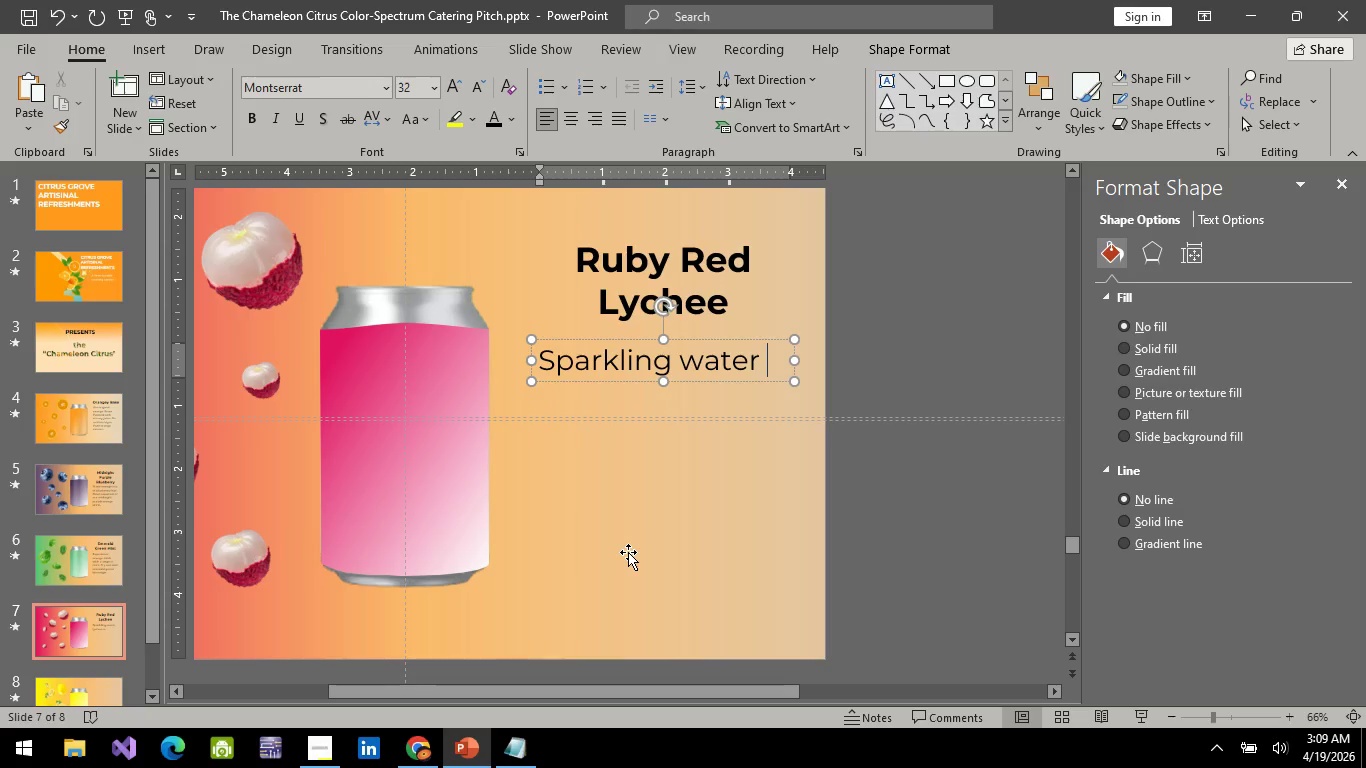 
key(Backspace)
type( ruby red lychee. orange )
 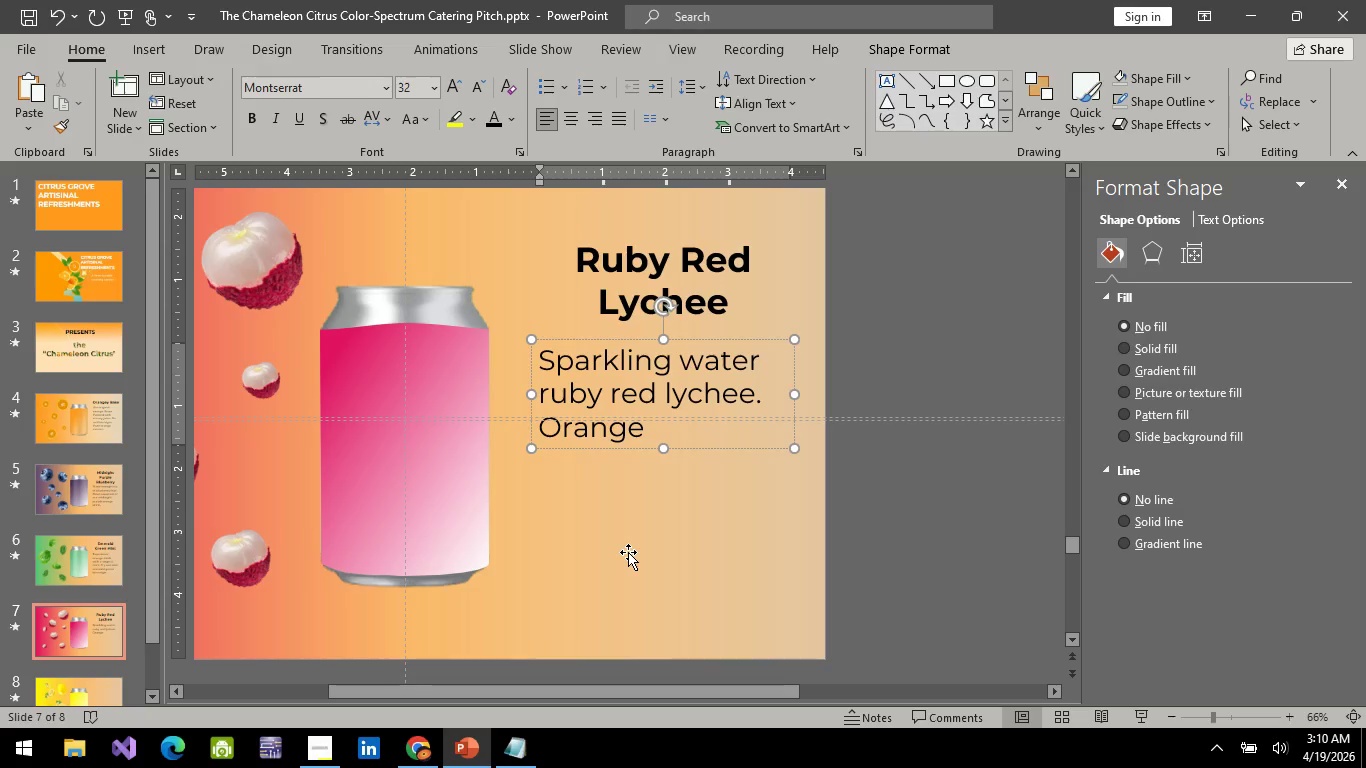 
wait(8.51)
 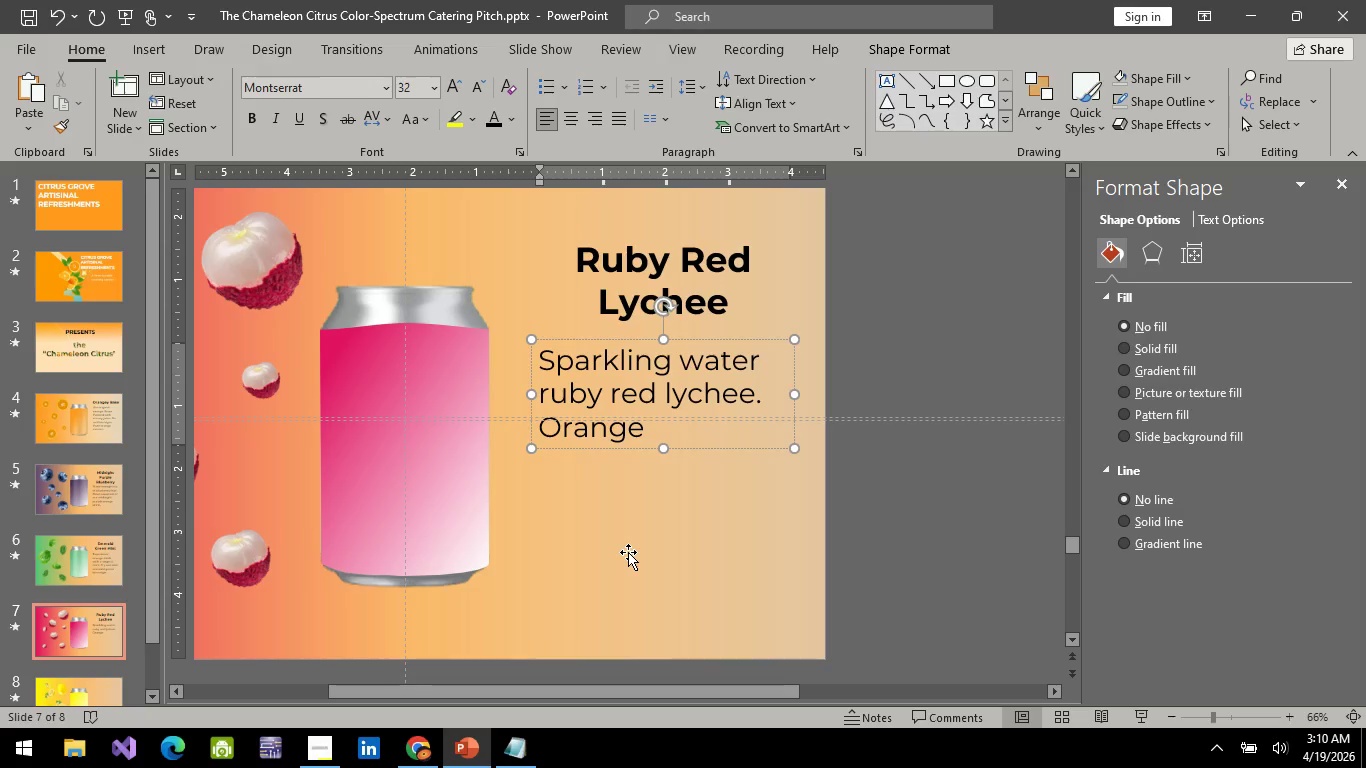 
left_click([65, 564])
 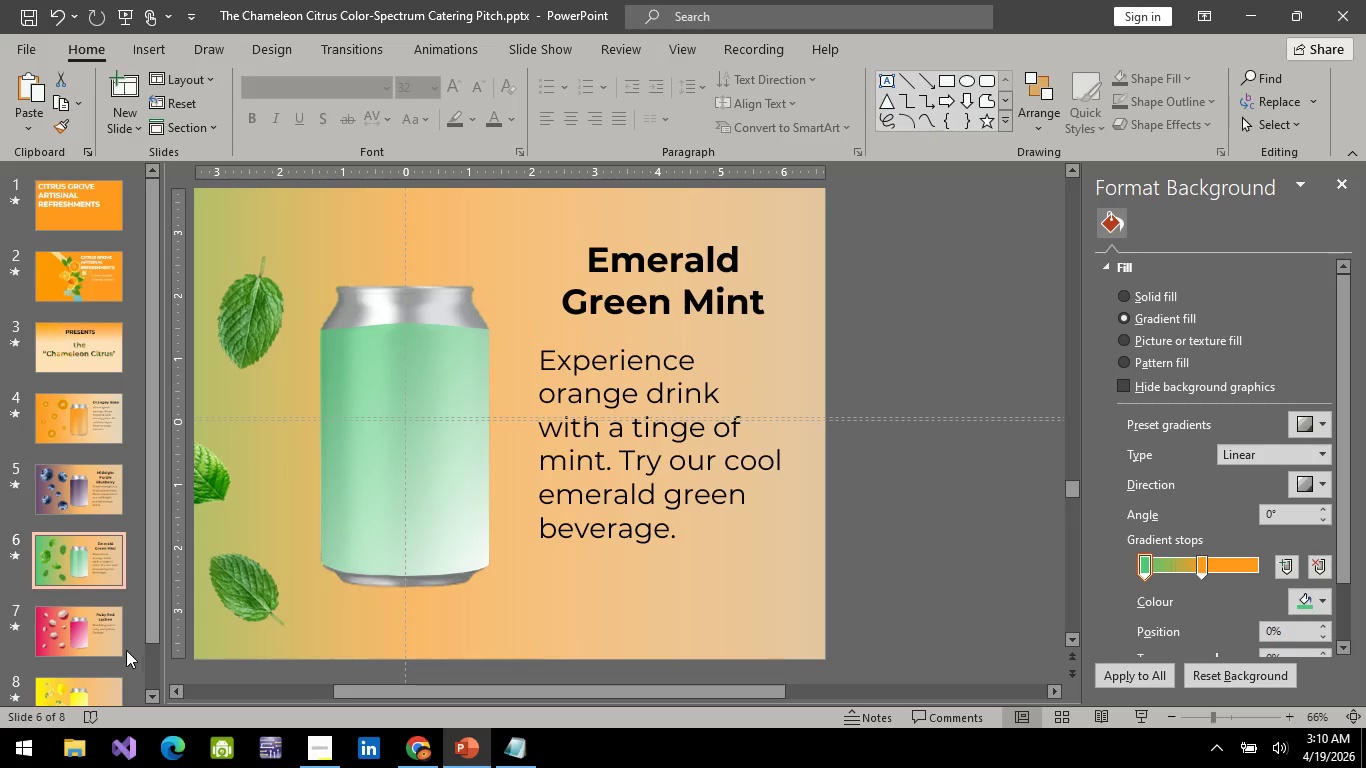 
left_click([121, 642])
 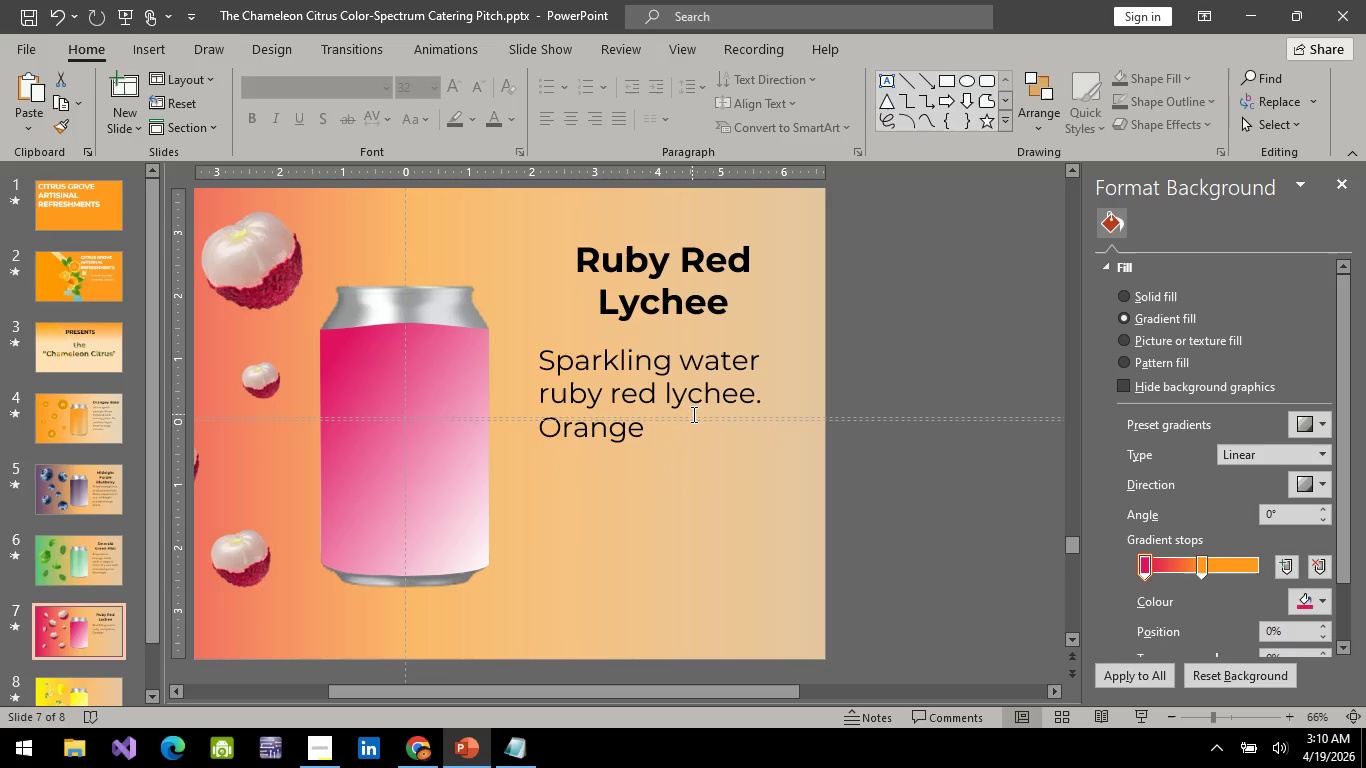 
left_click([675, 438])
 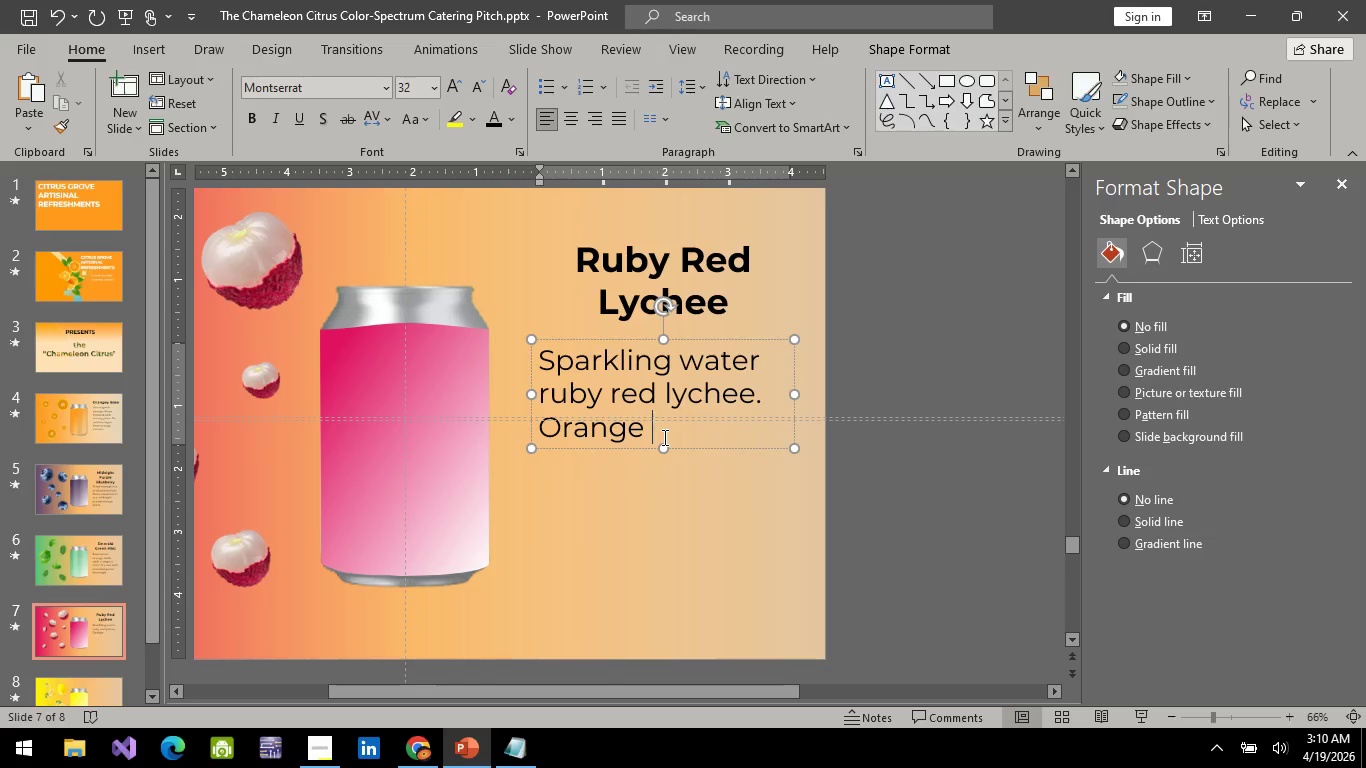 
type(0)
key(Backspace)
type(soda made in l)
key(Backspace)
type(s)
key(Backspace)
key(Backspace)
type( )
 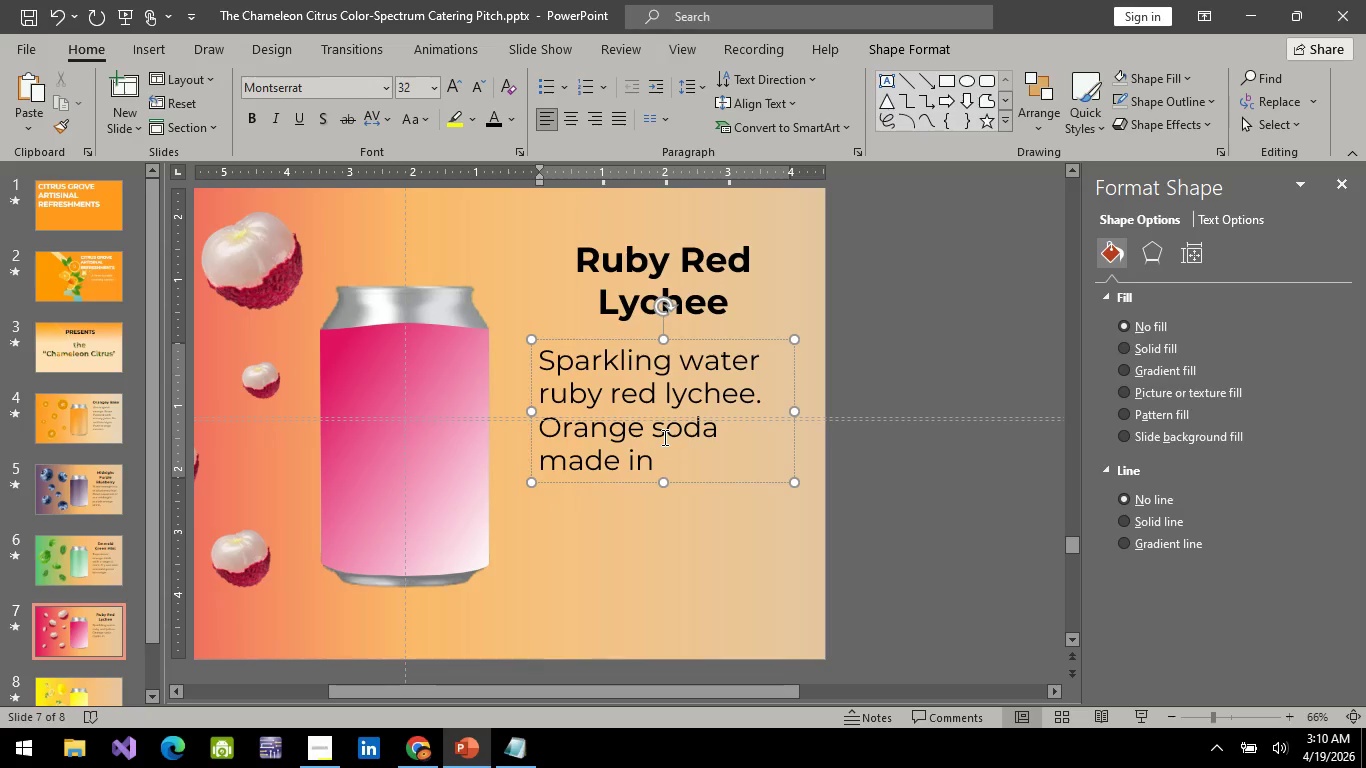 
hold_key(key=Backspace, duration=0.52)
 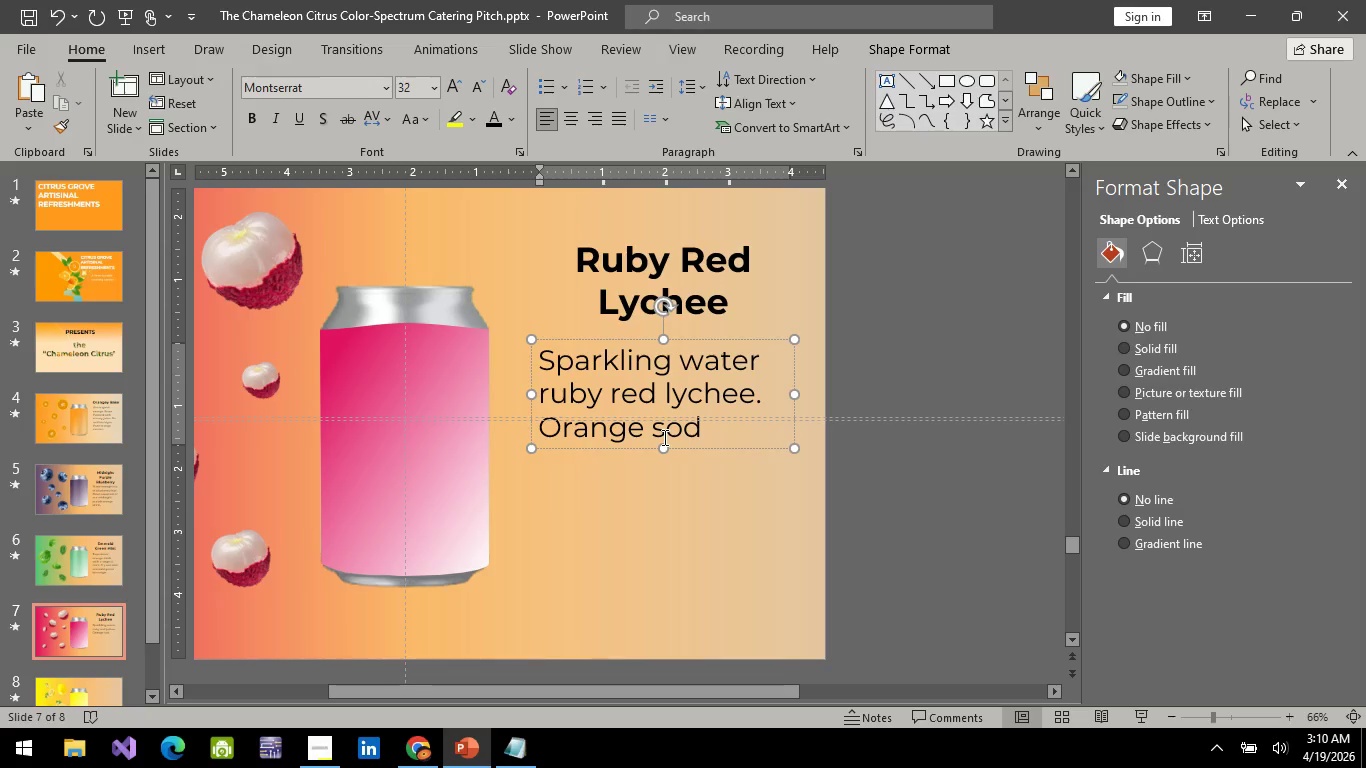 
hold_key(key=Backspace, duration=0.5)
 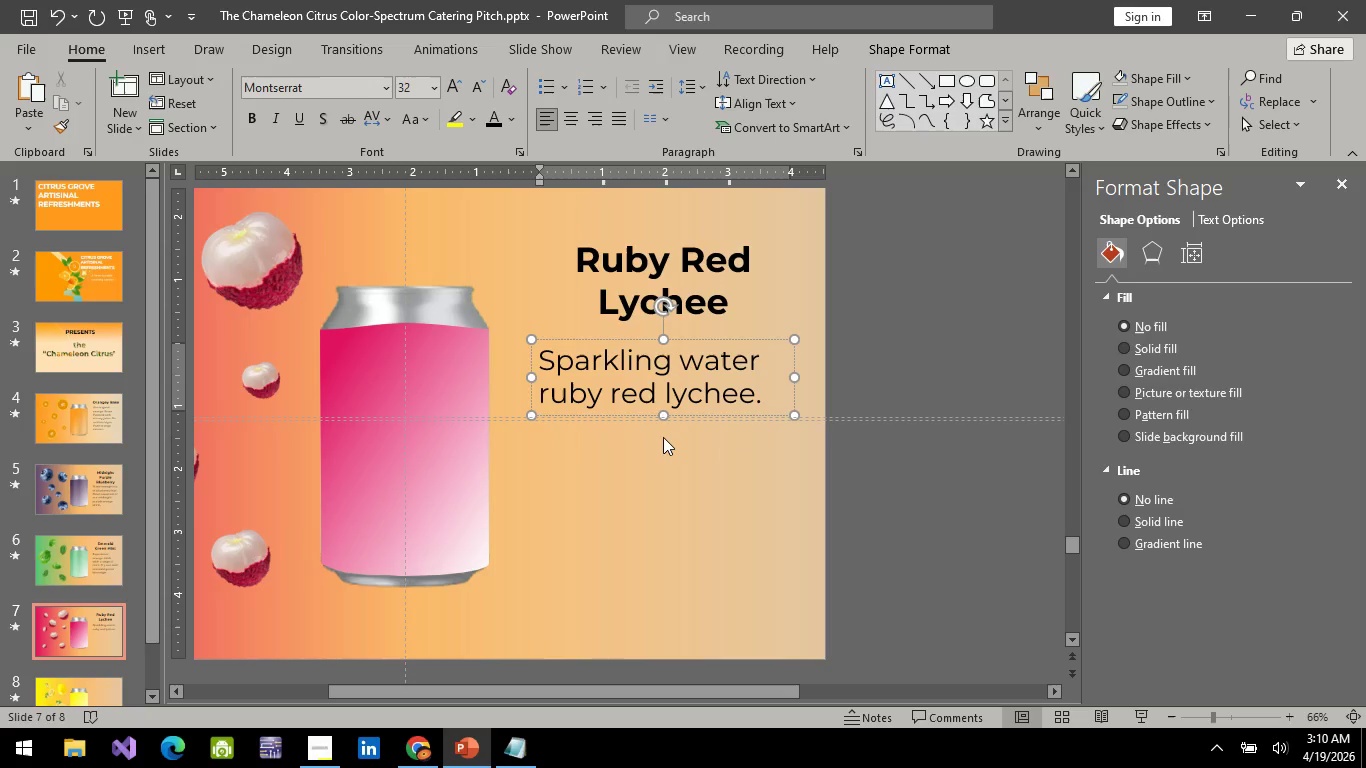 
type(Get to )
 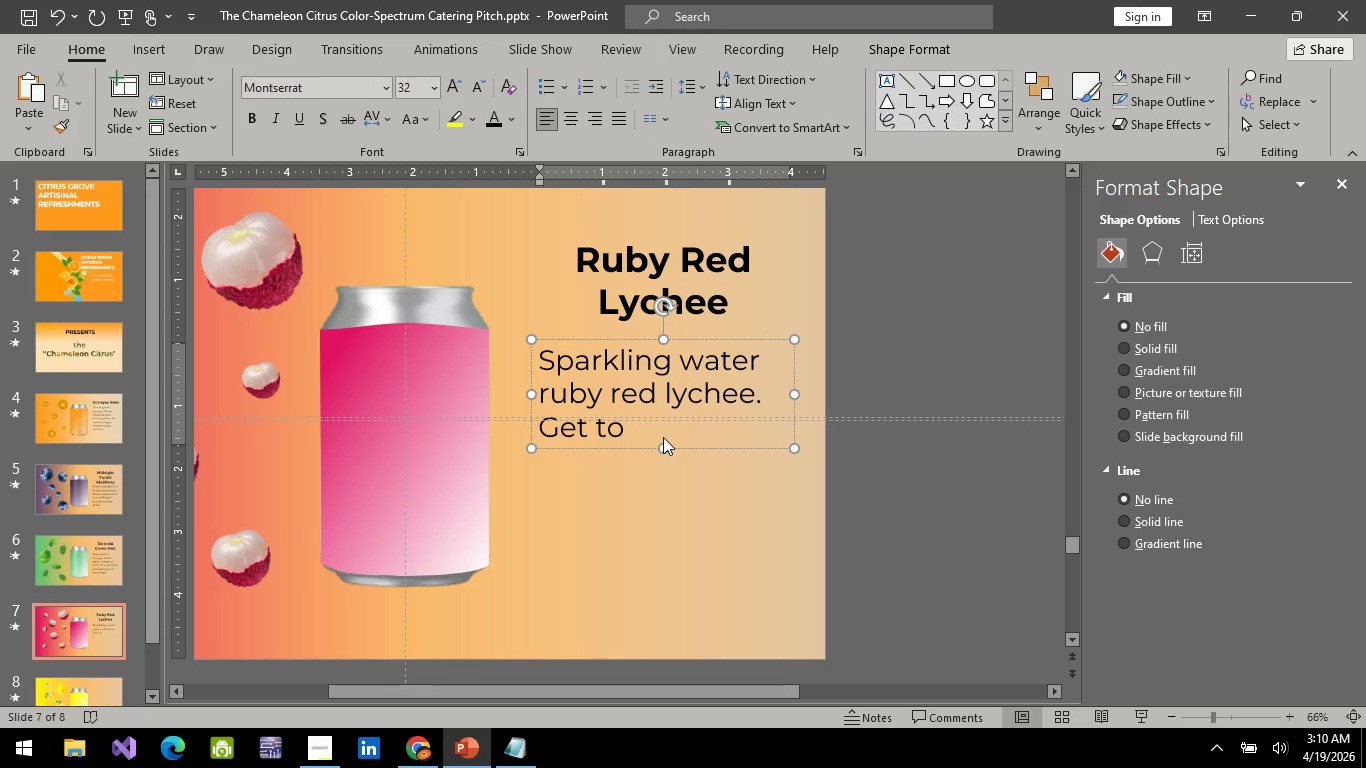 
type(imbibe the )
 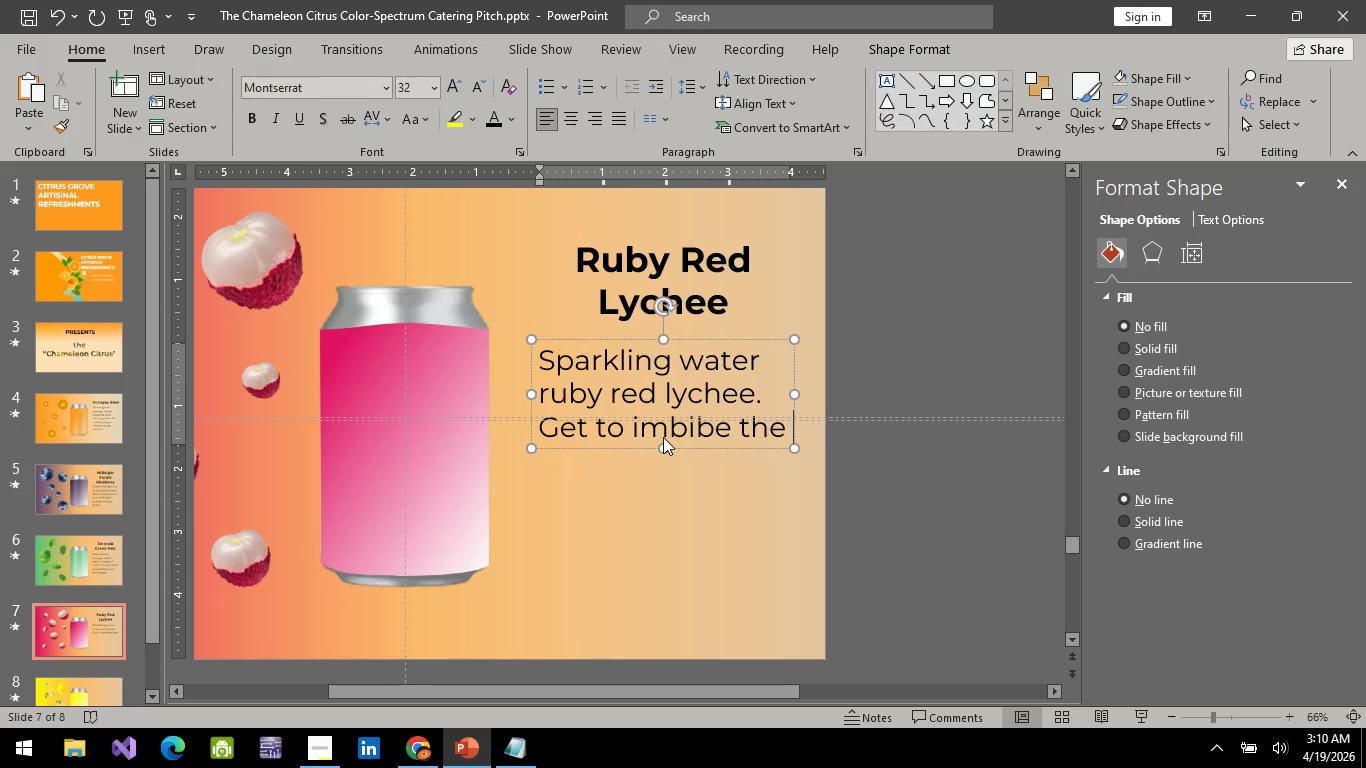 
wait(5.64)
 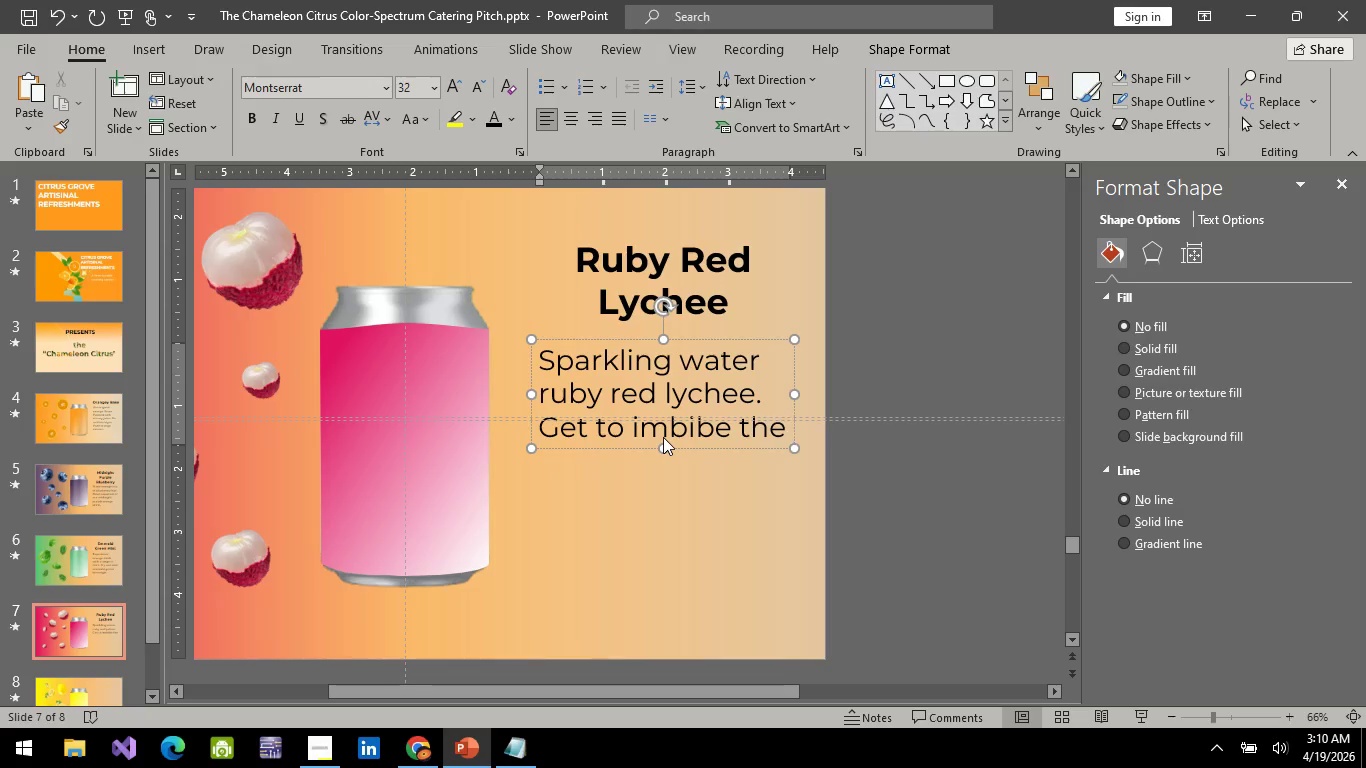 
type(rubyness of )
 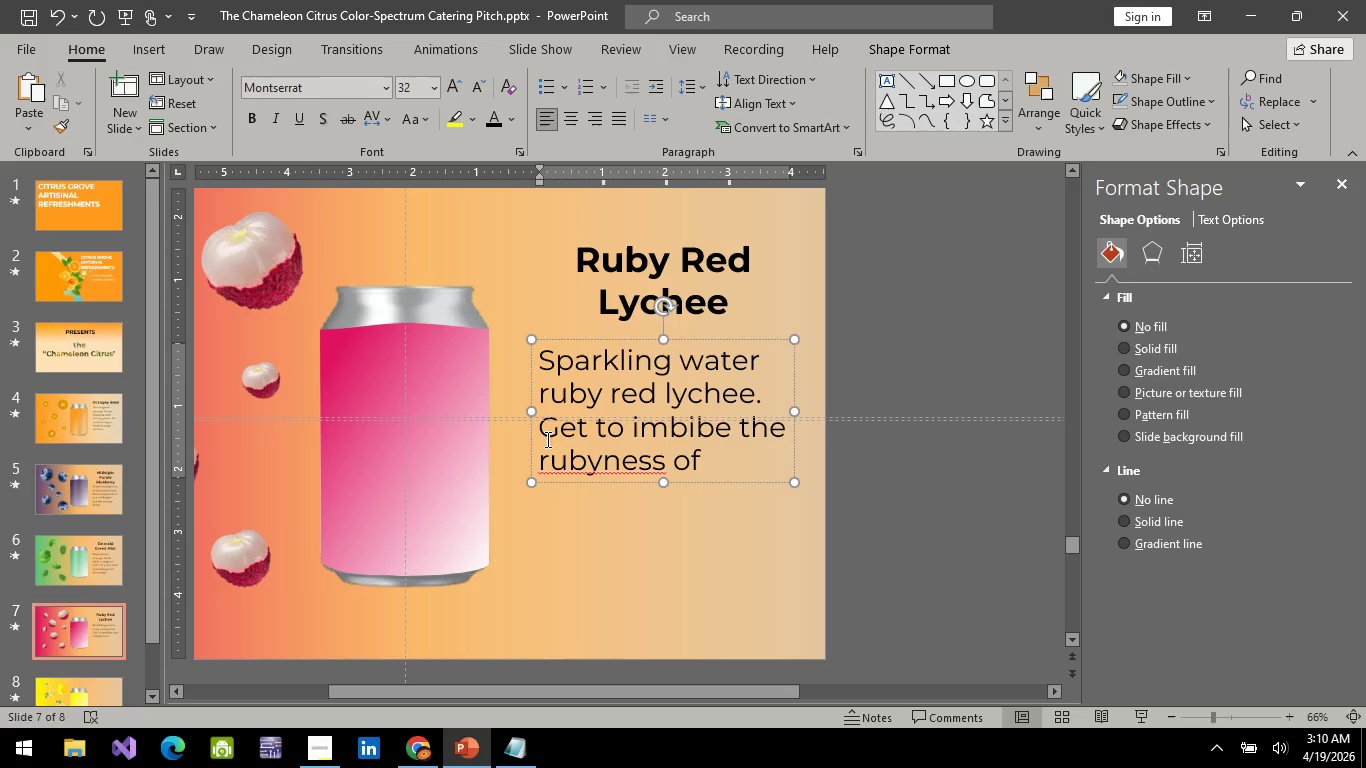 
right_click([607, 455])
 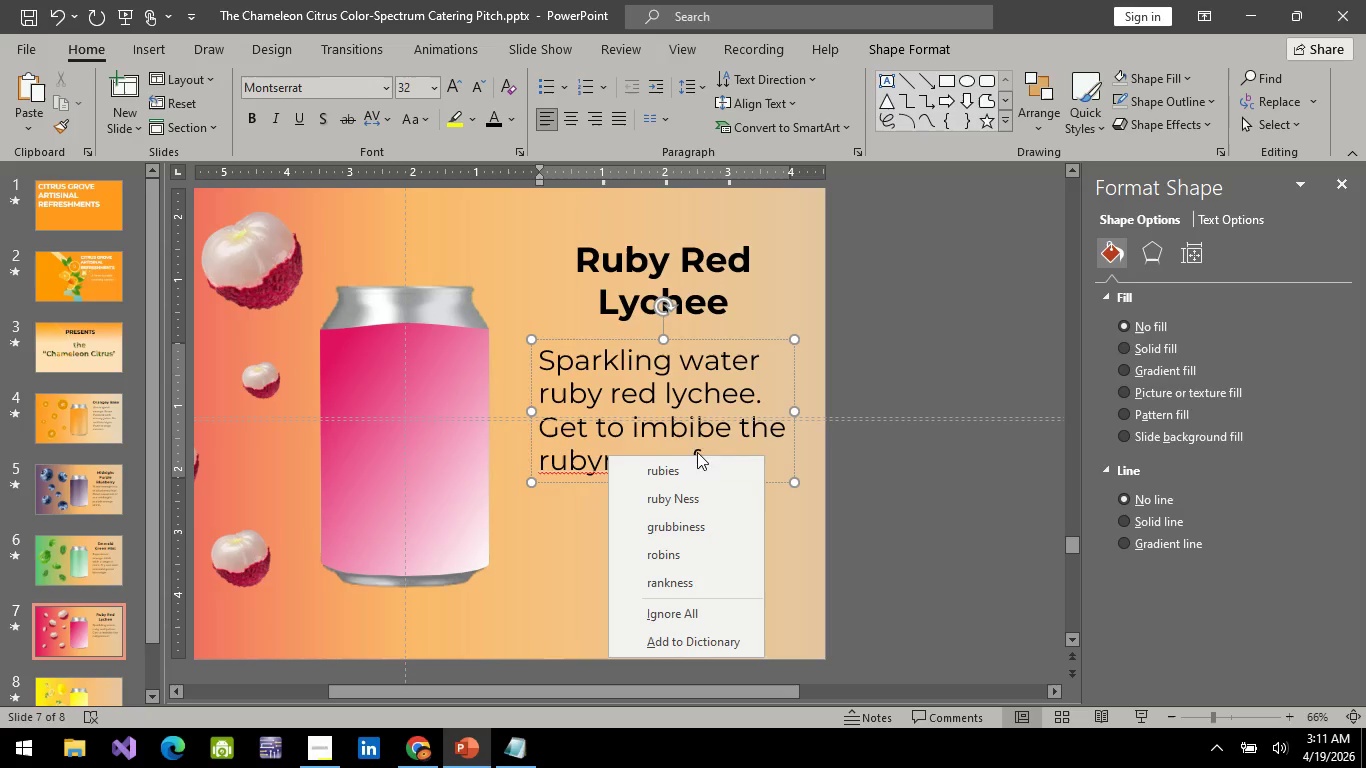 
left_click([728, 451])
 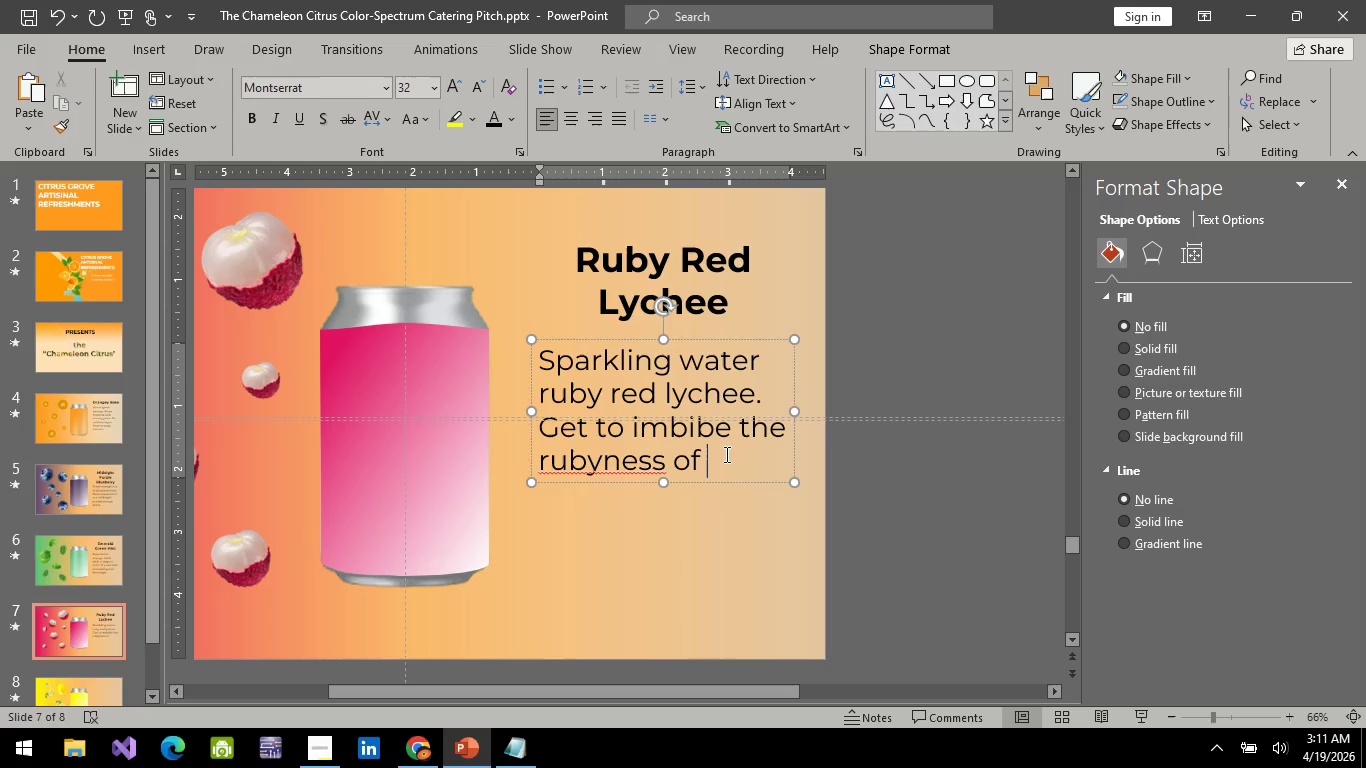 
left_click([725, 454])
 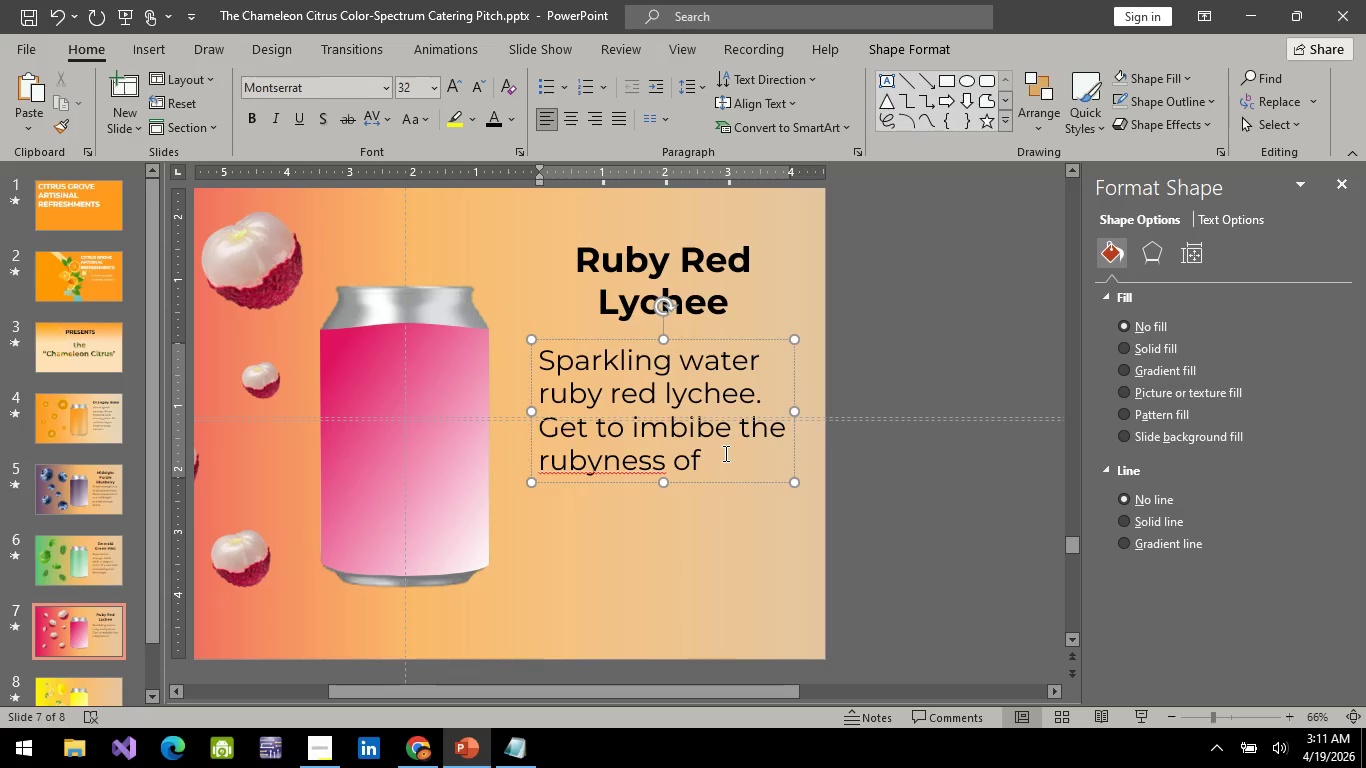 
hold_key(key=Backspace, duration=0.55)
 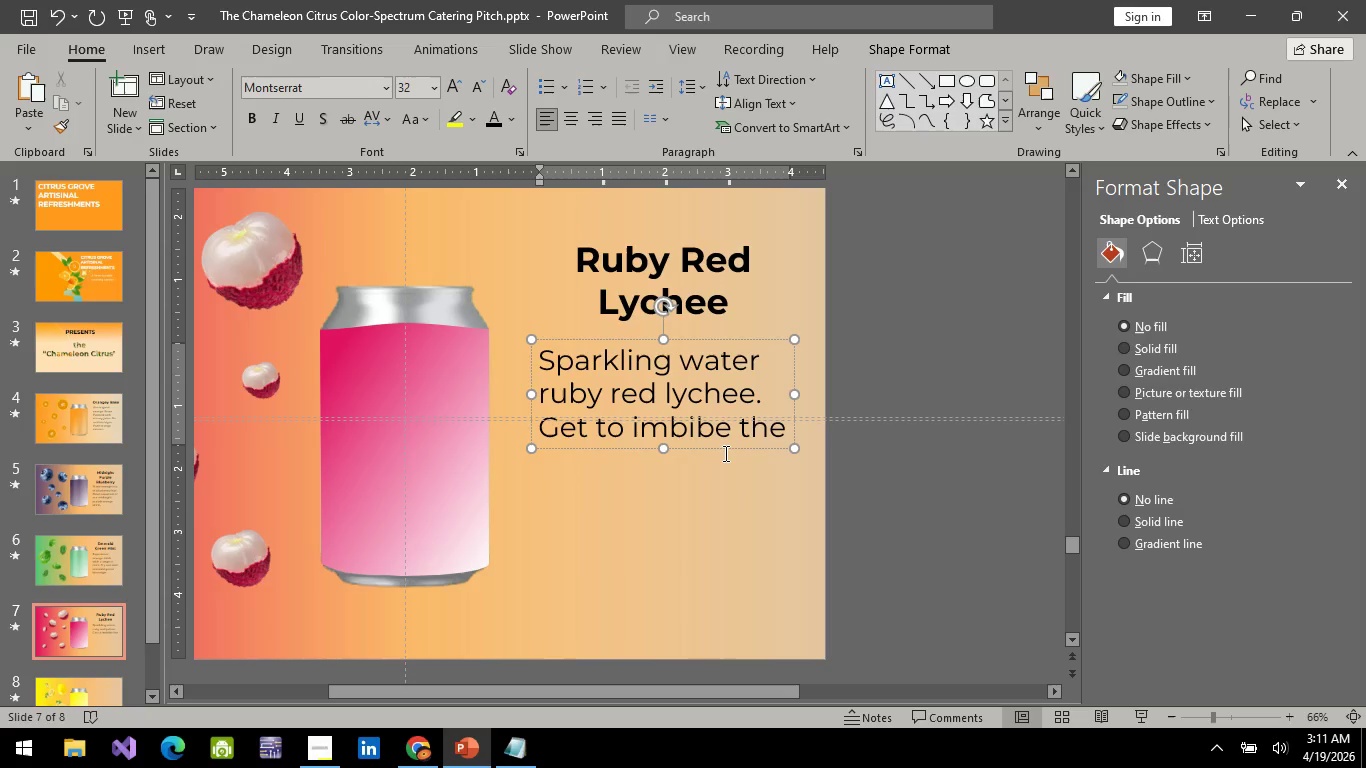 
type(redness of orange, tr)
key(Backspace)
type(ry this one out!)
 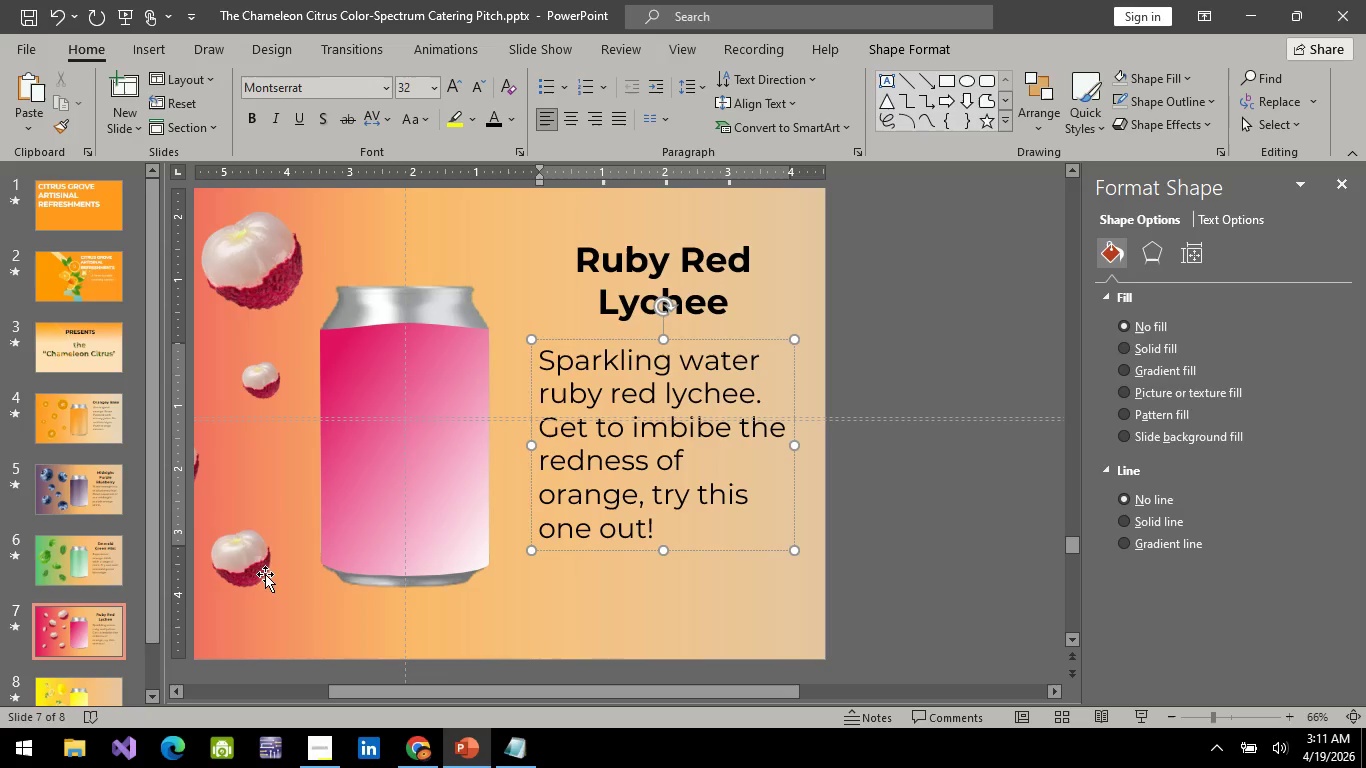 
left_click([99, 554])
 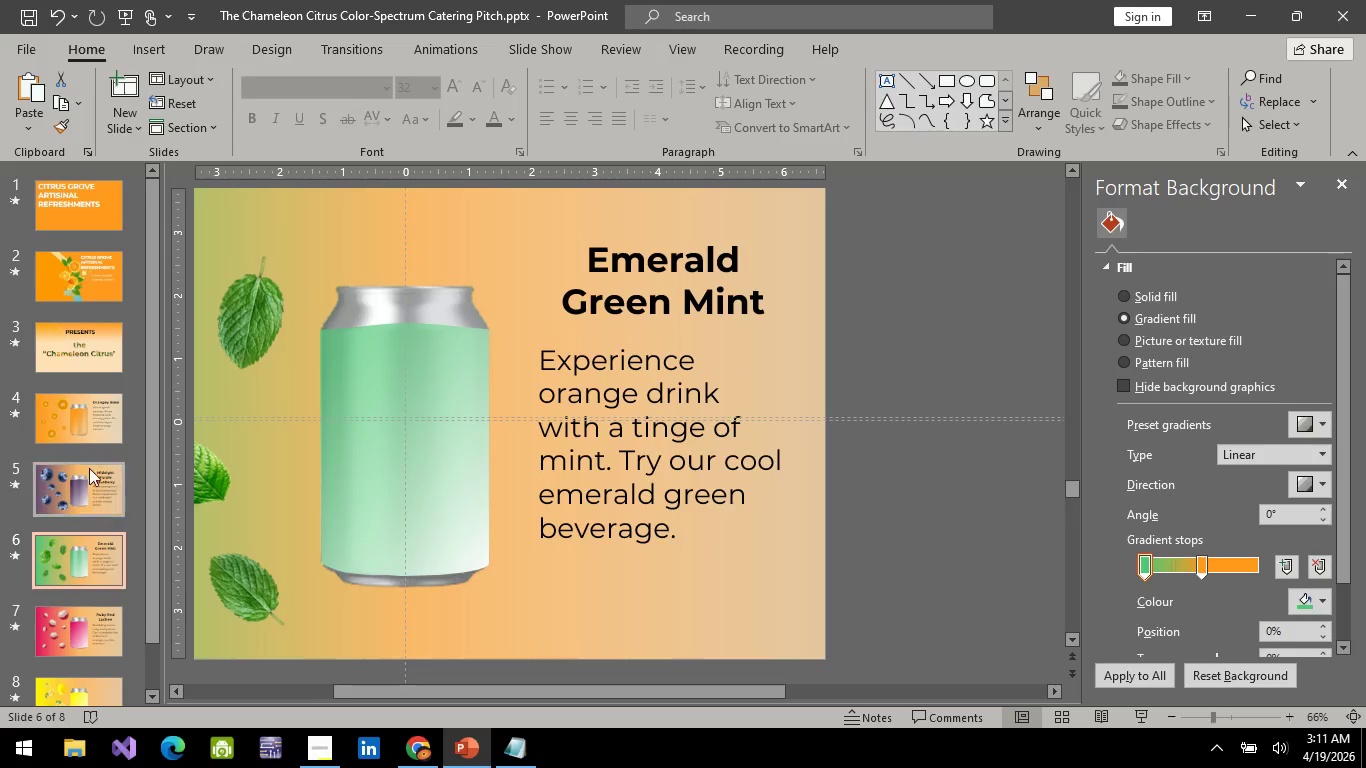 
left_click([87, 462])
 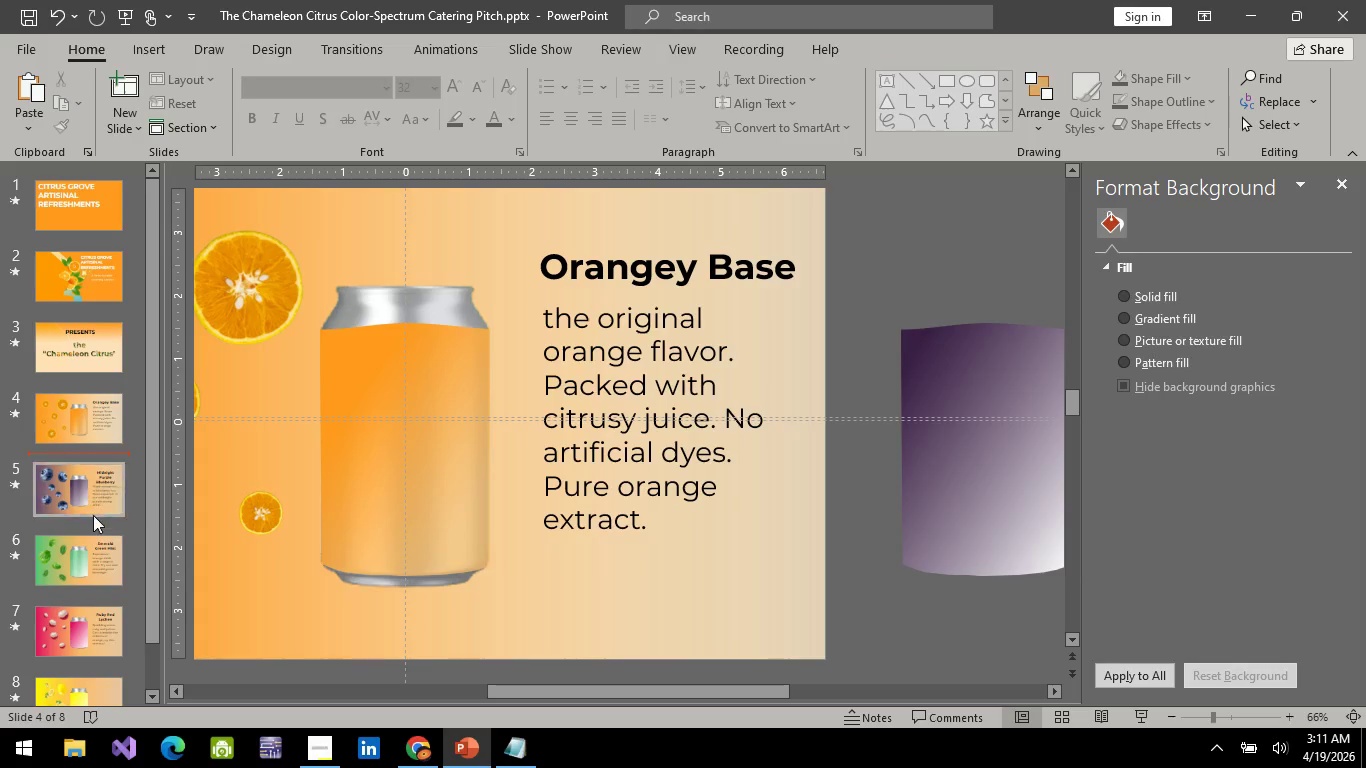 
left_click([100, 488])
 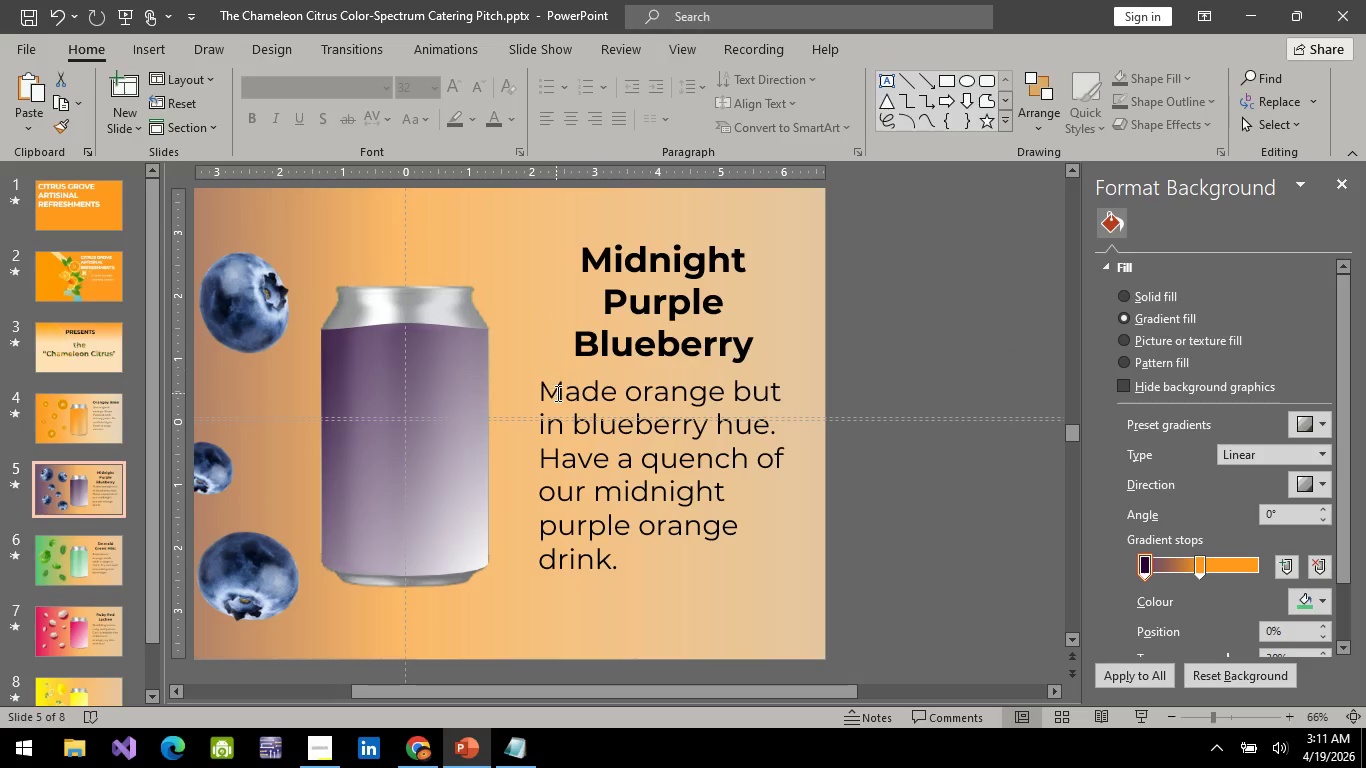 
left_click([556, 393])
 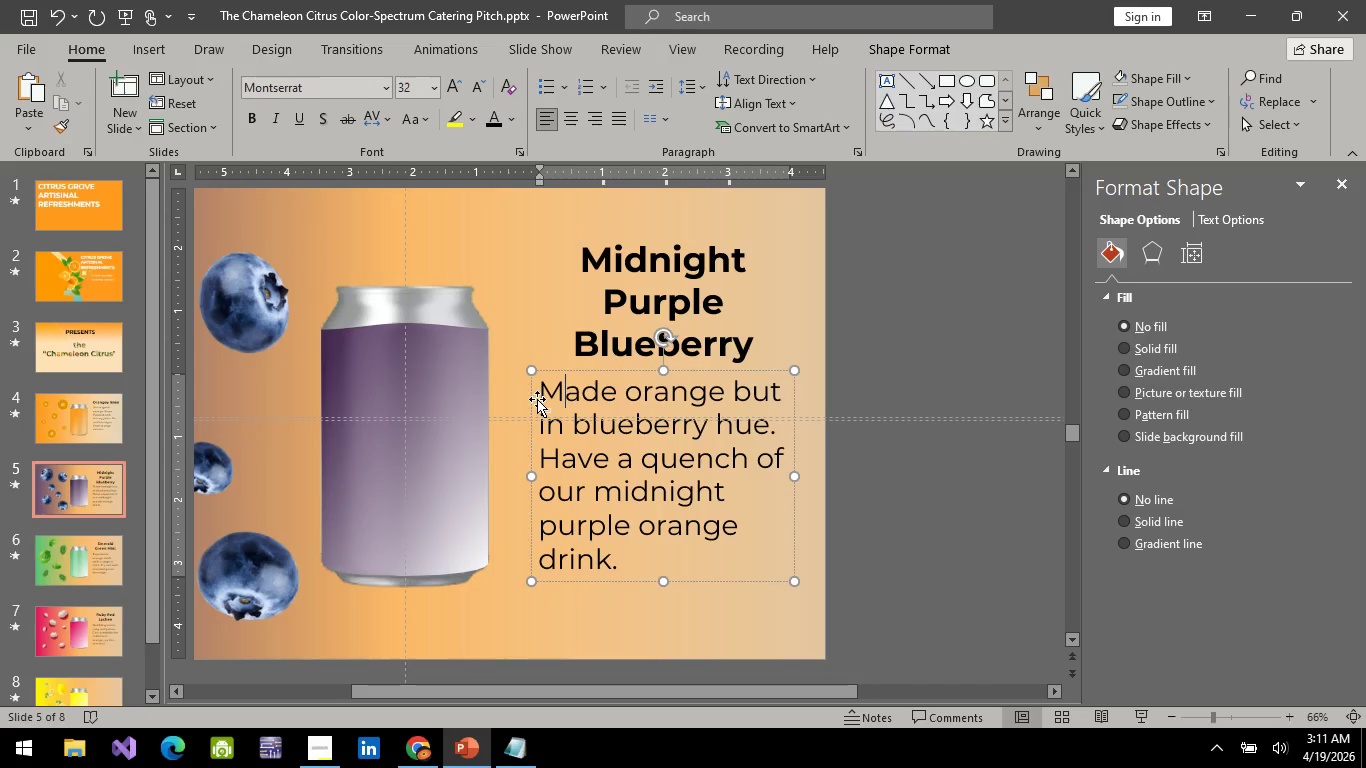 
key(Backspace)
 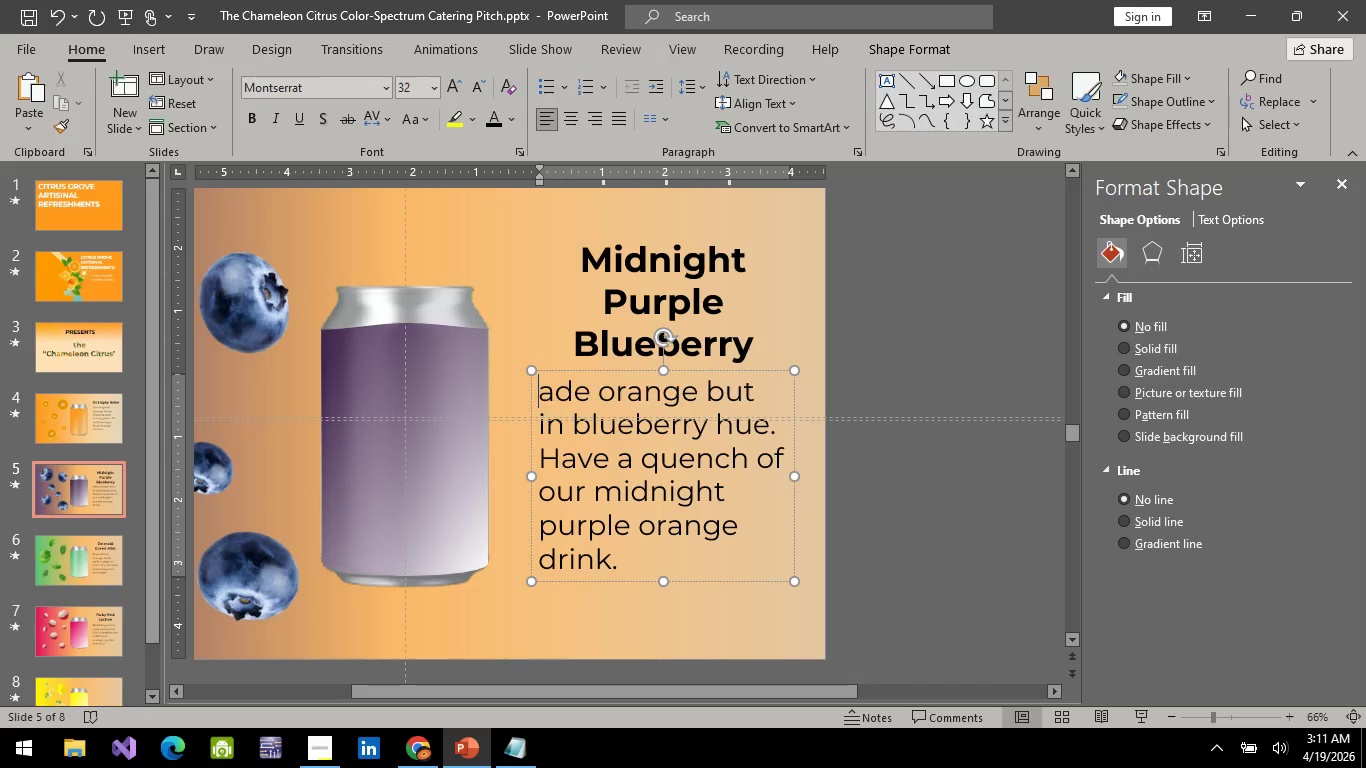 
key(M)
 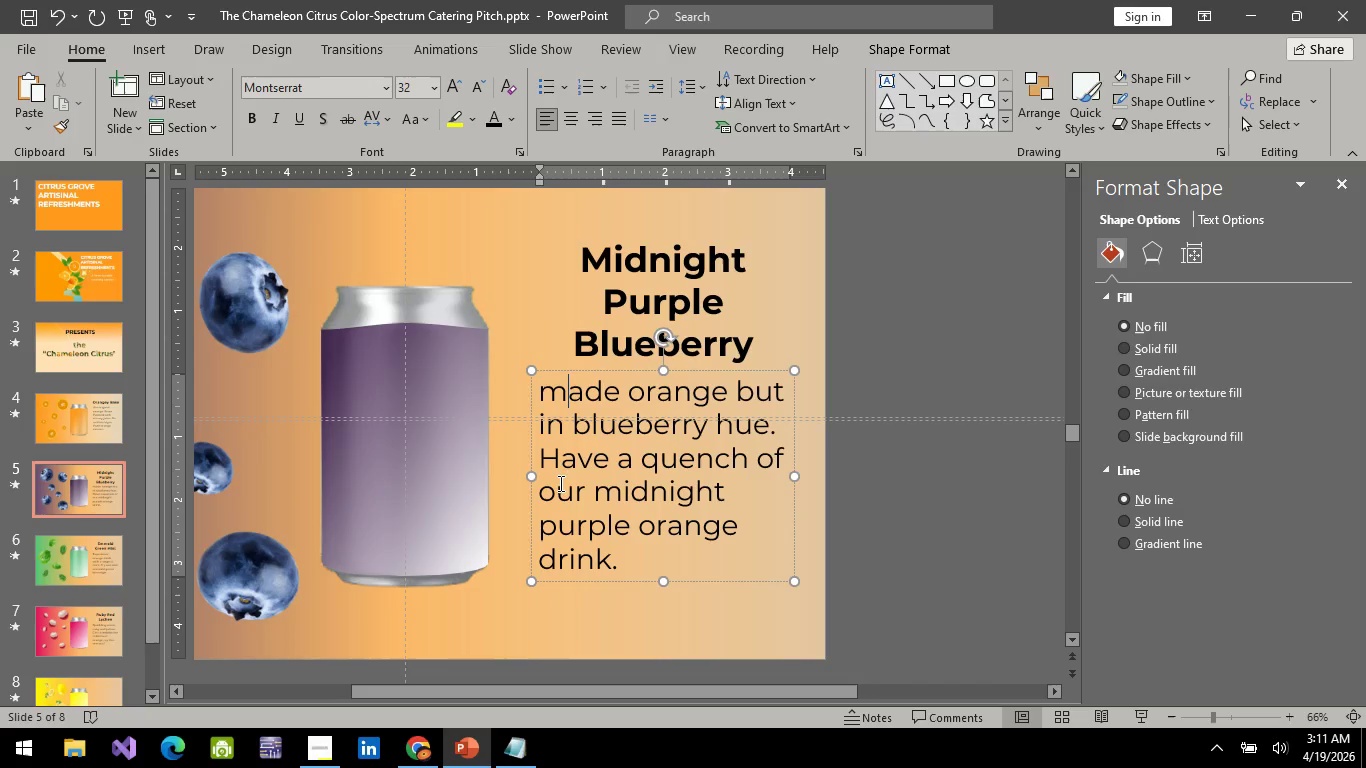 
left_click([560, 470])
 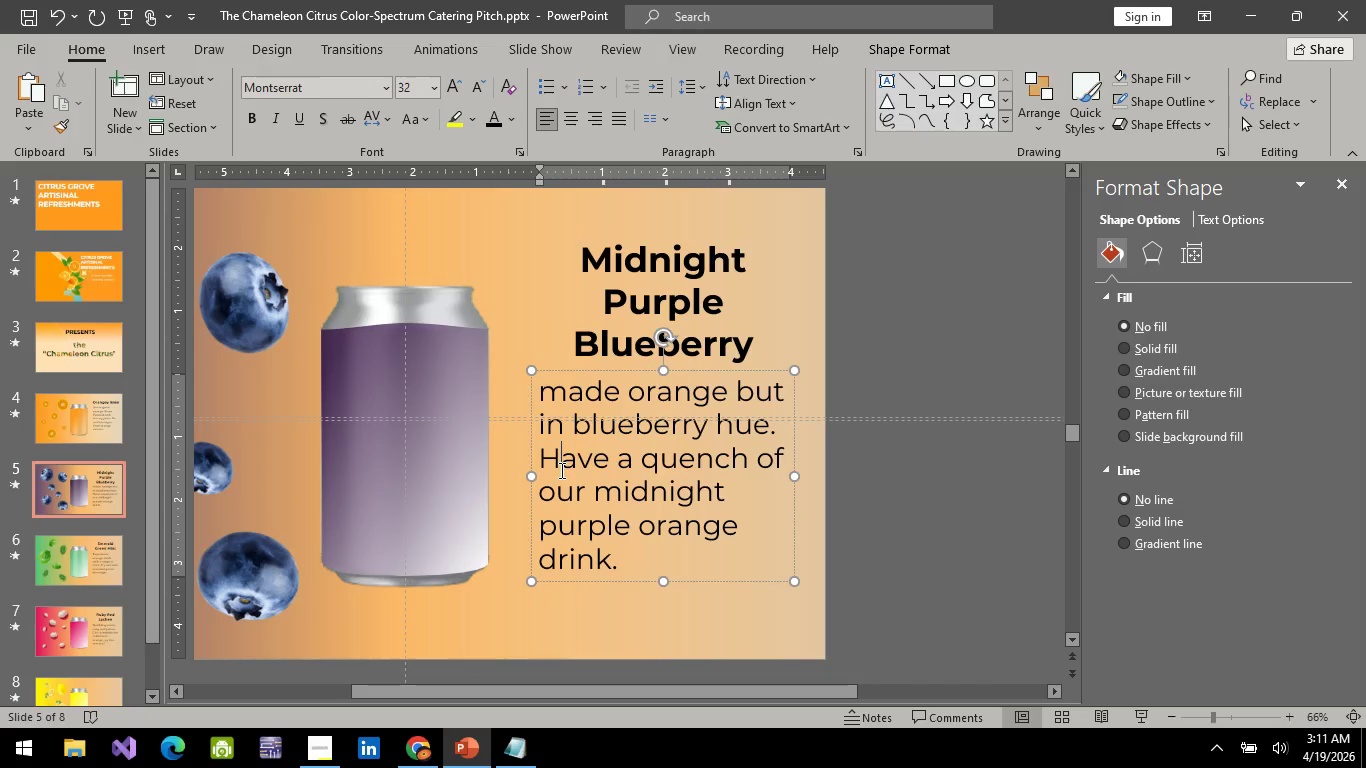 
key(Backspace)
 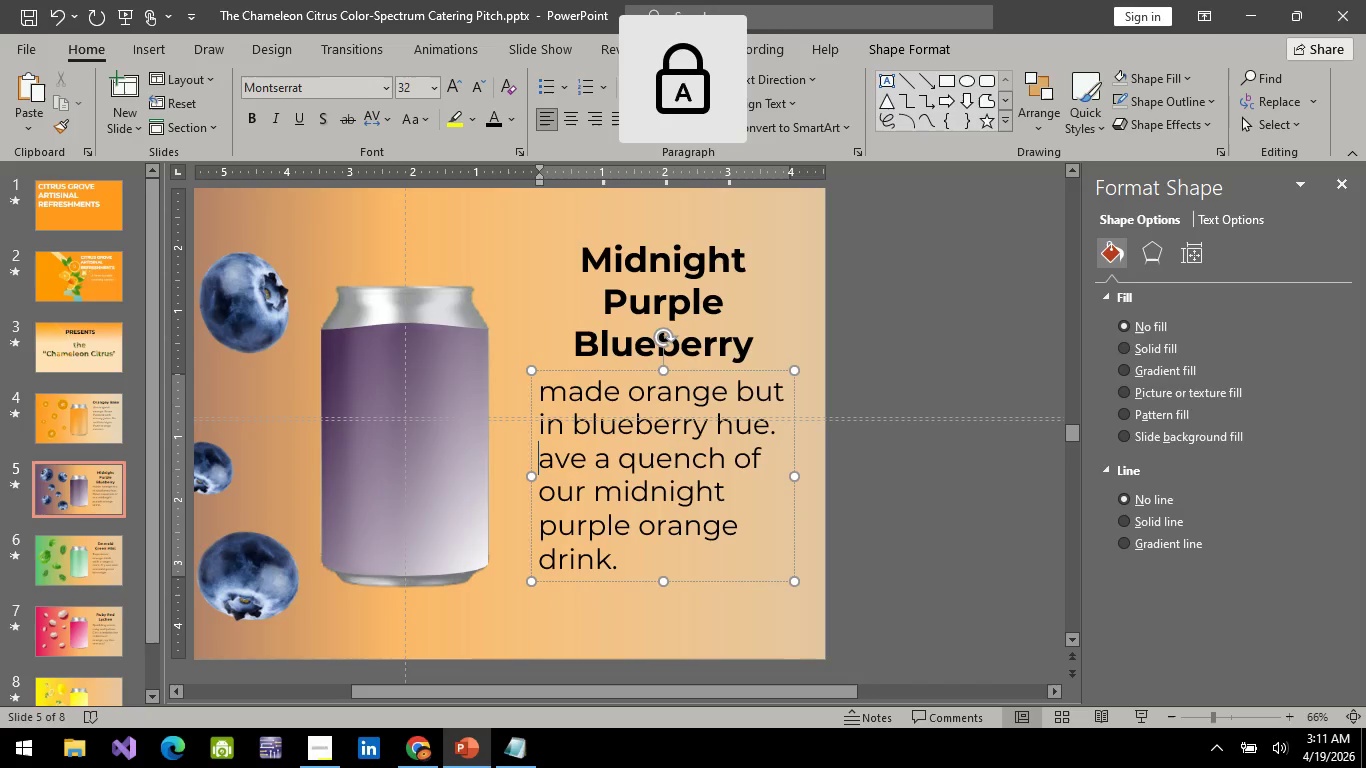 
key(CapsLock)
 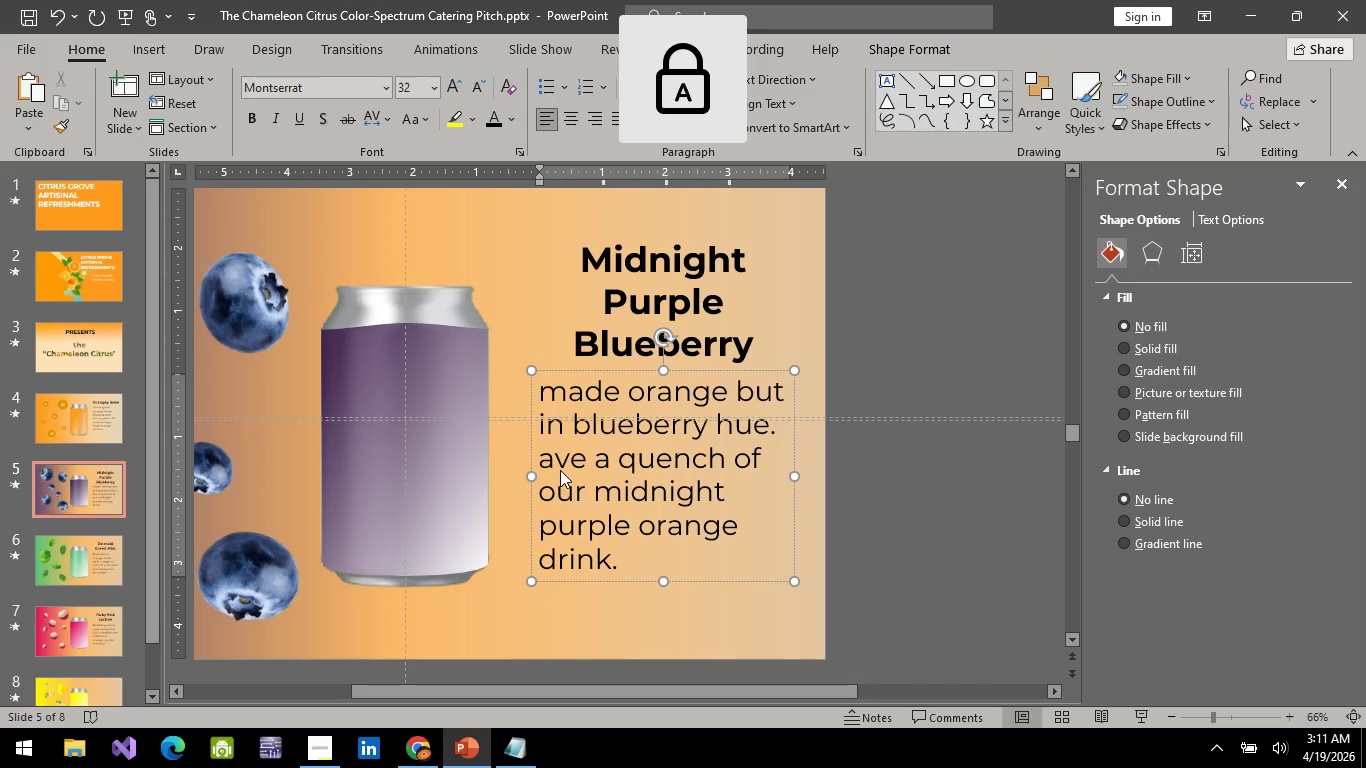 
key(H)
 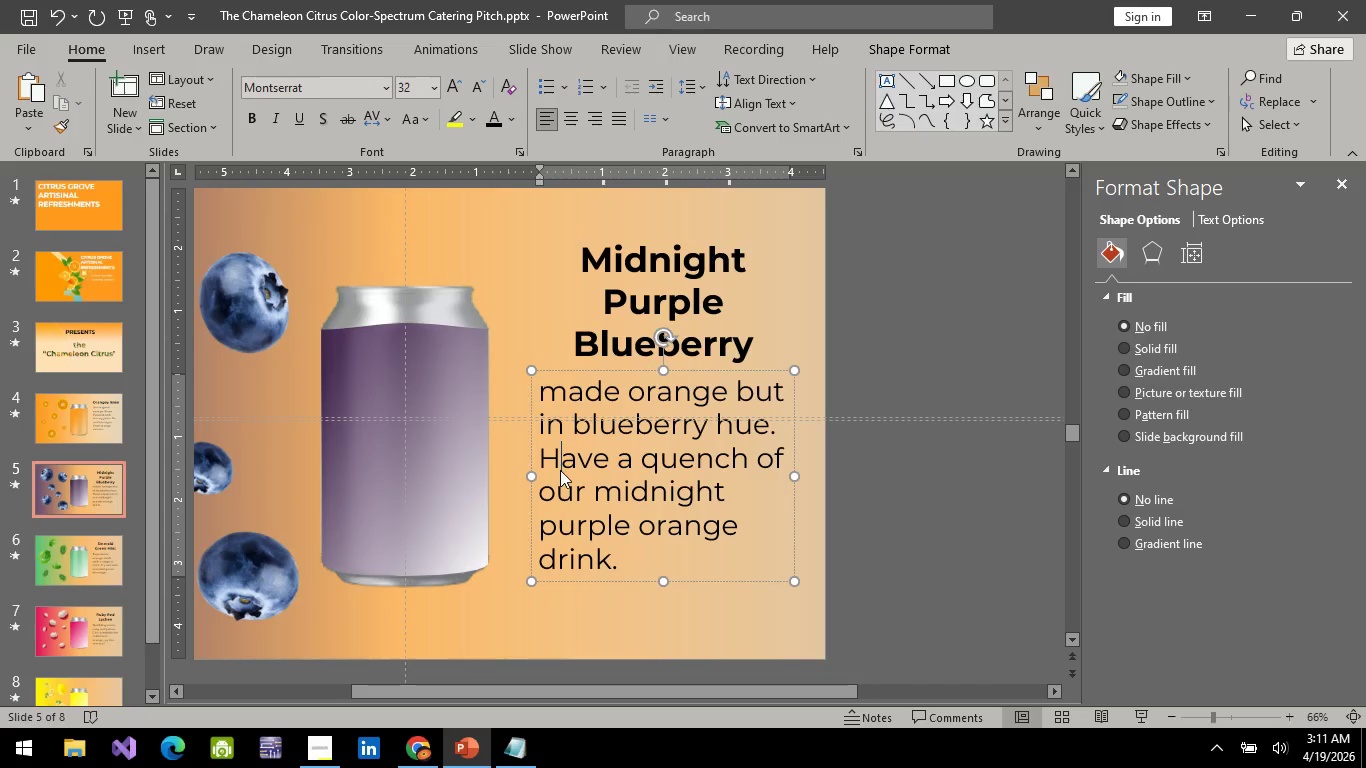 
key(CapsLock)
 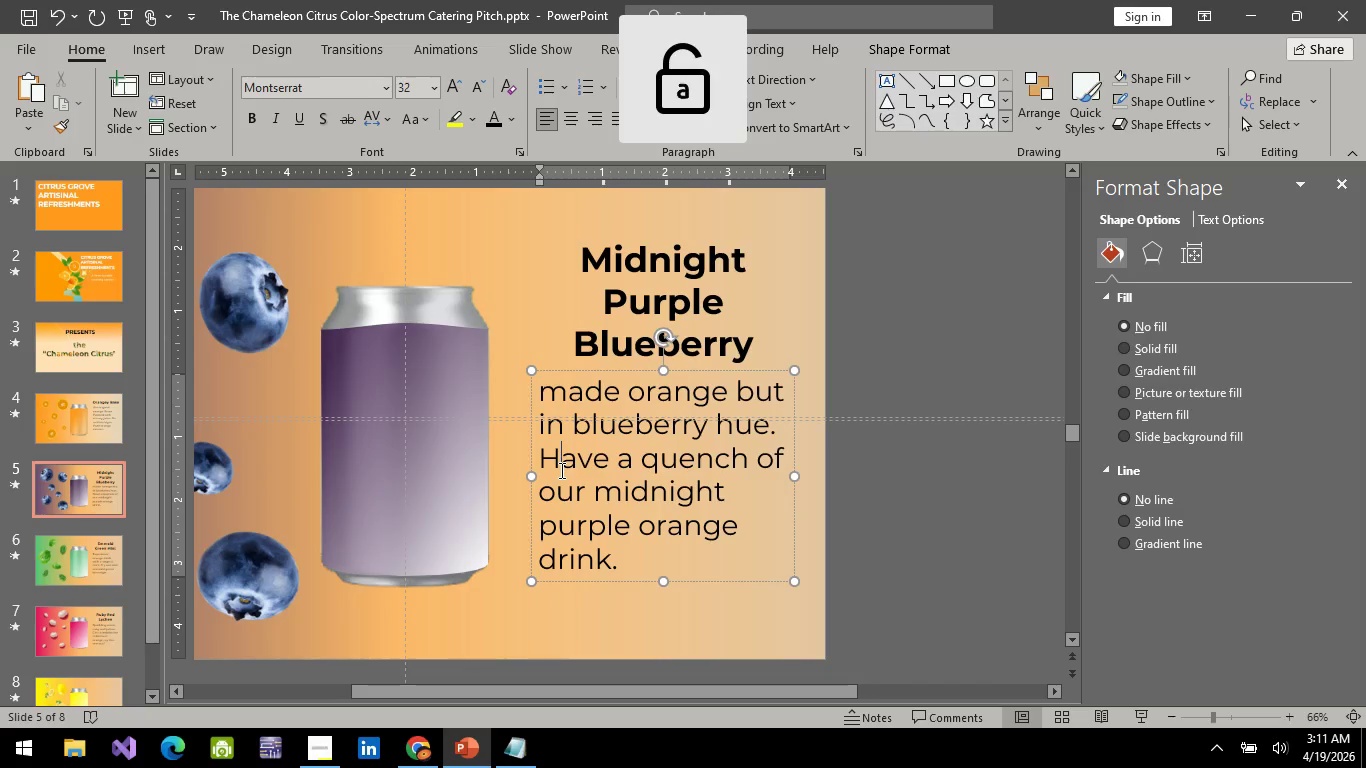 
key(Backspace)
 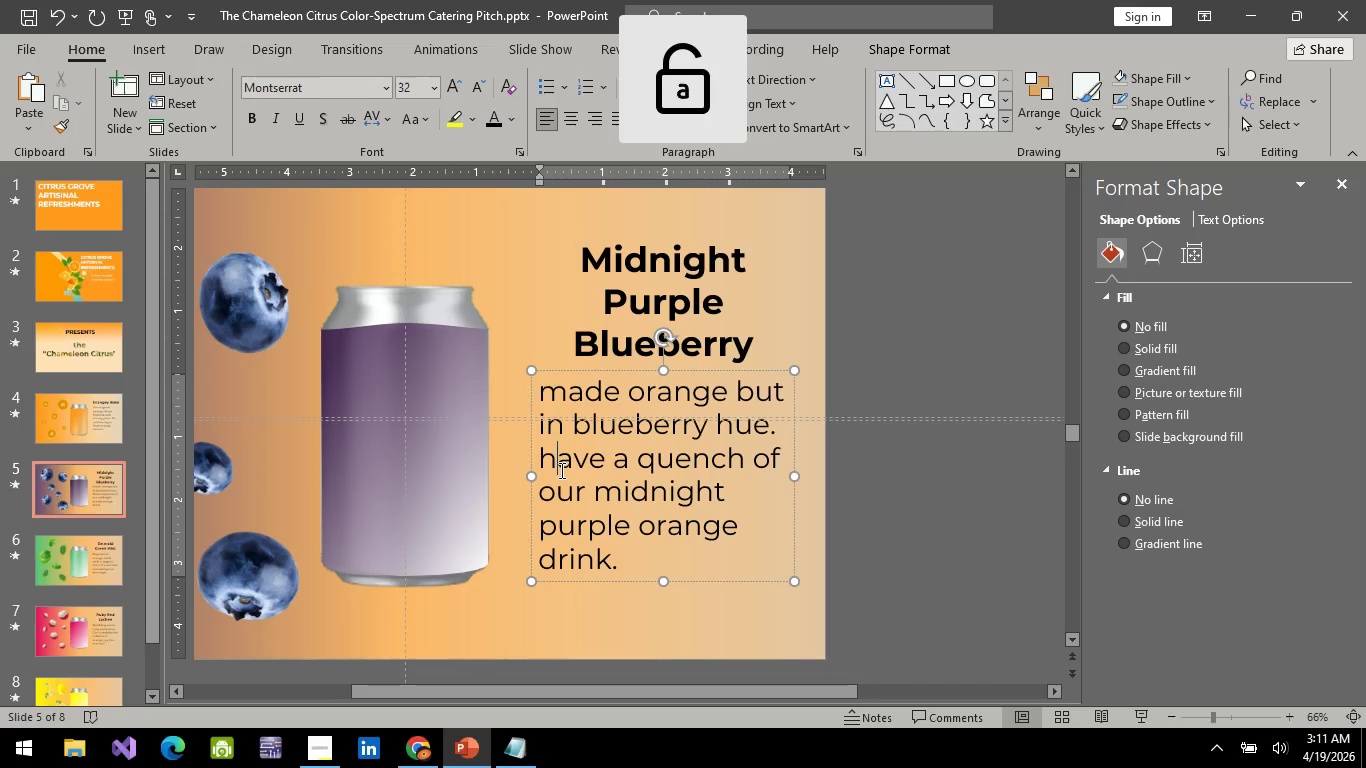 
key(H)
 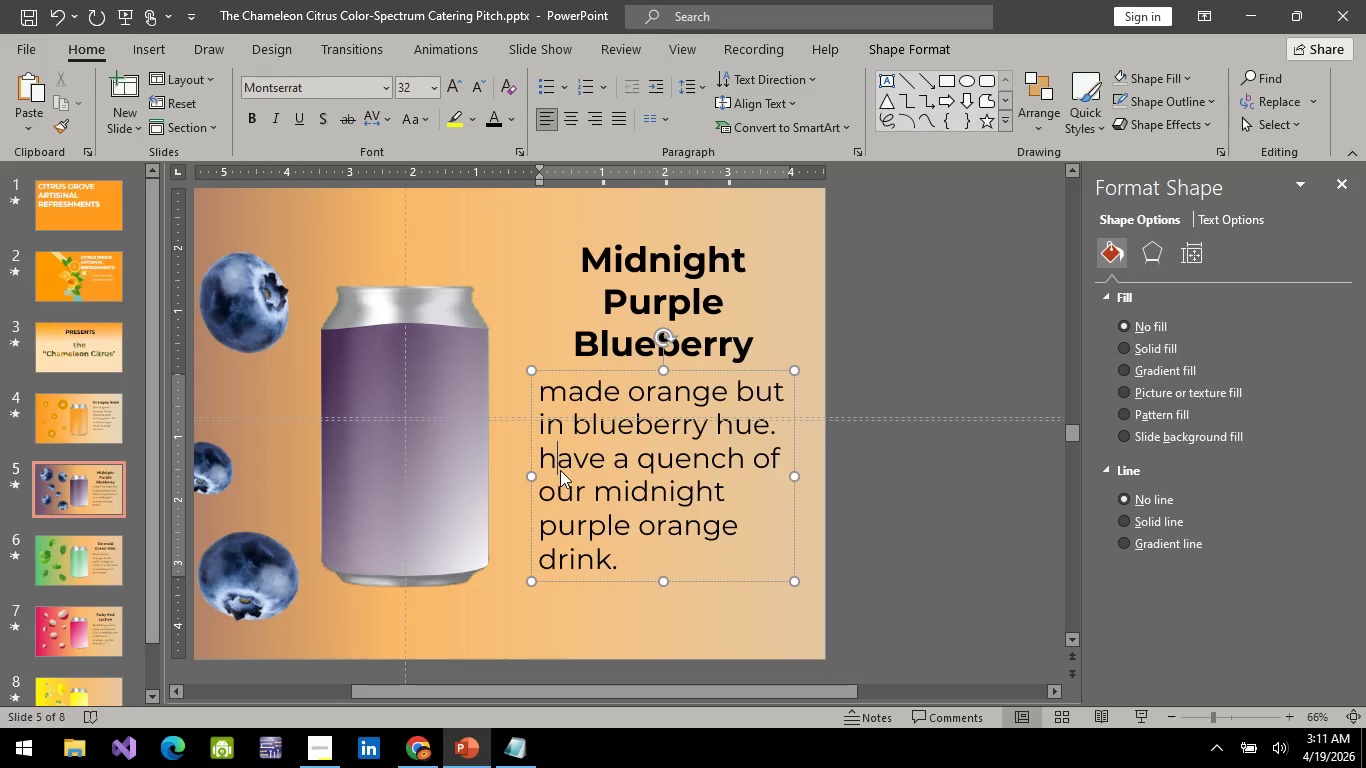 
wait(5.39)
 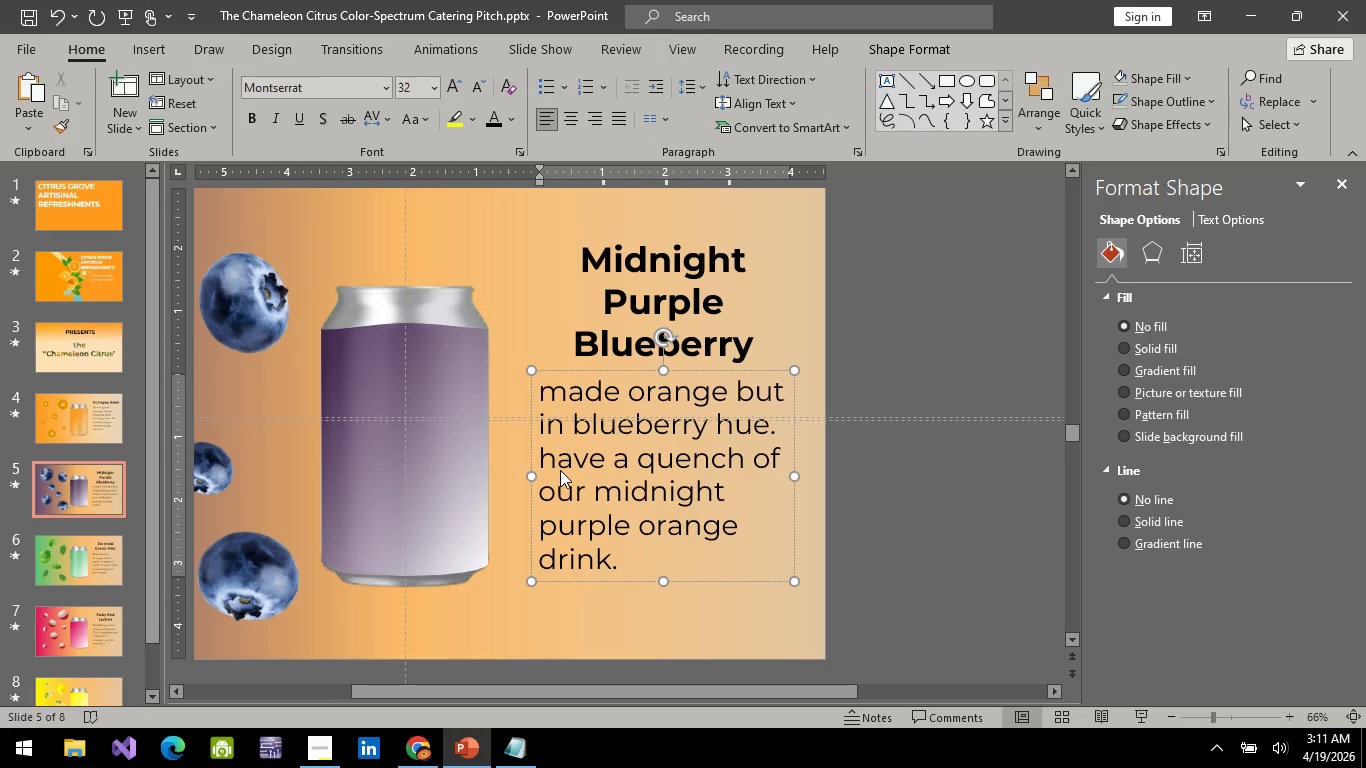 
left_click([63, 482])
 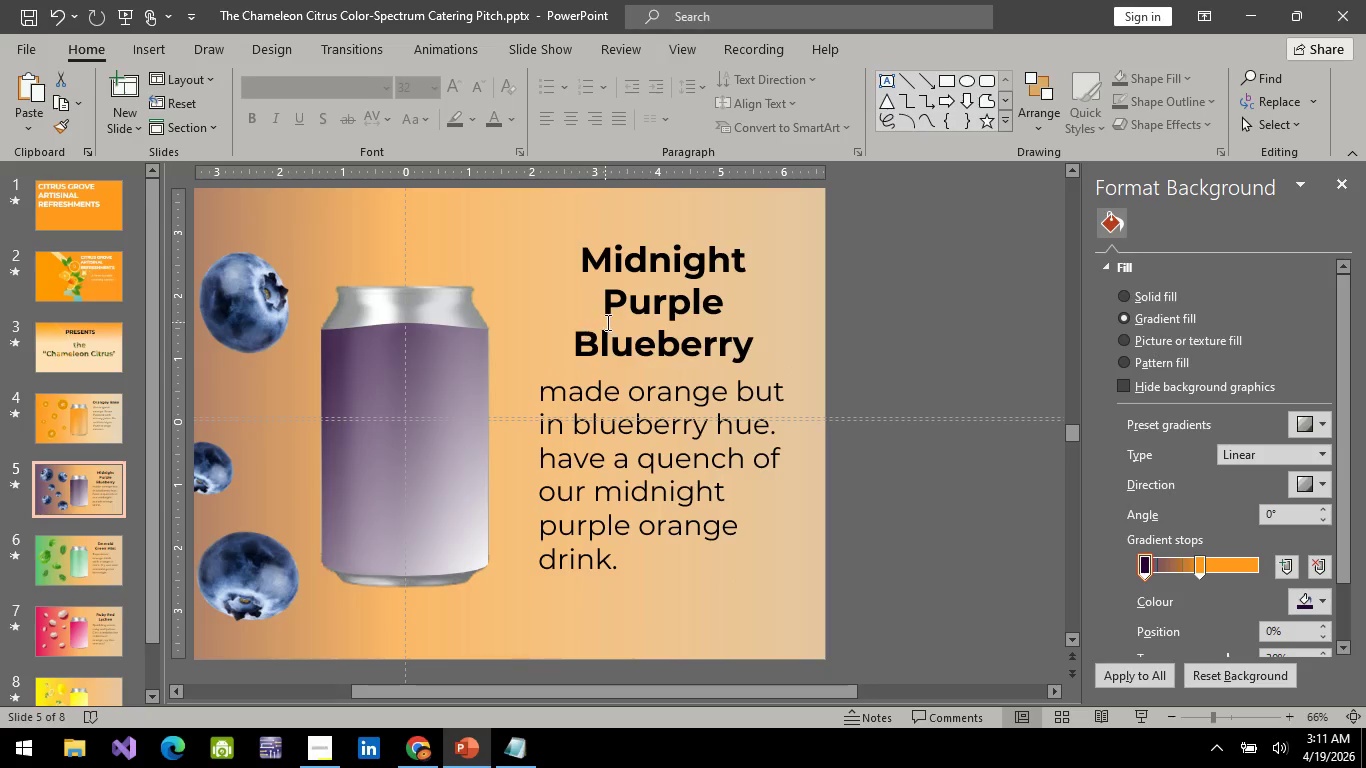 
left_click([606, 322])
 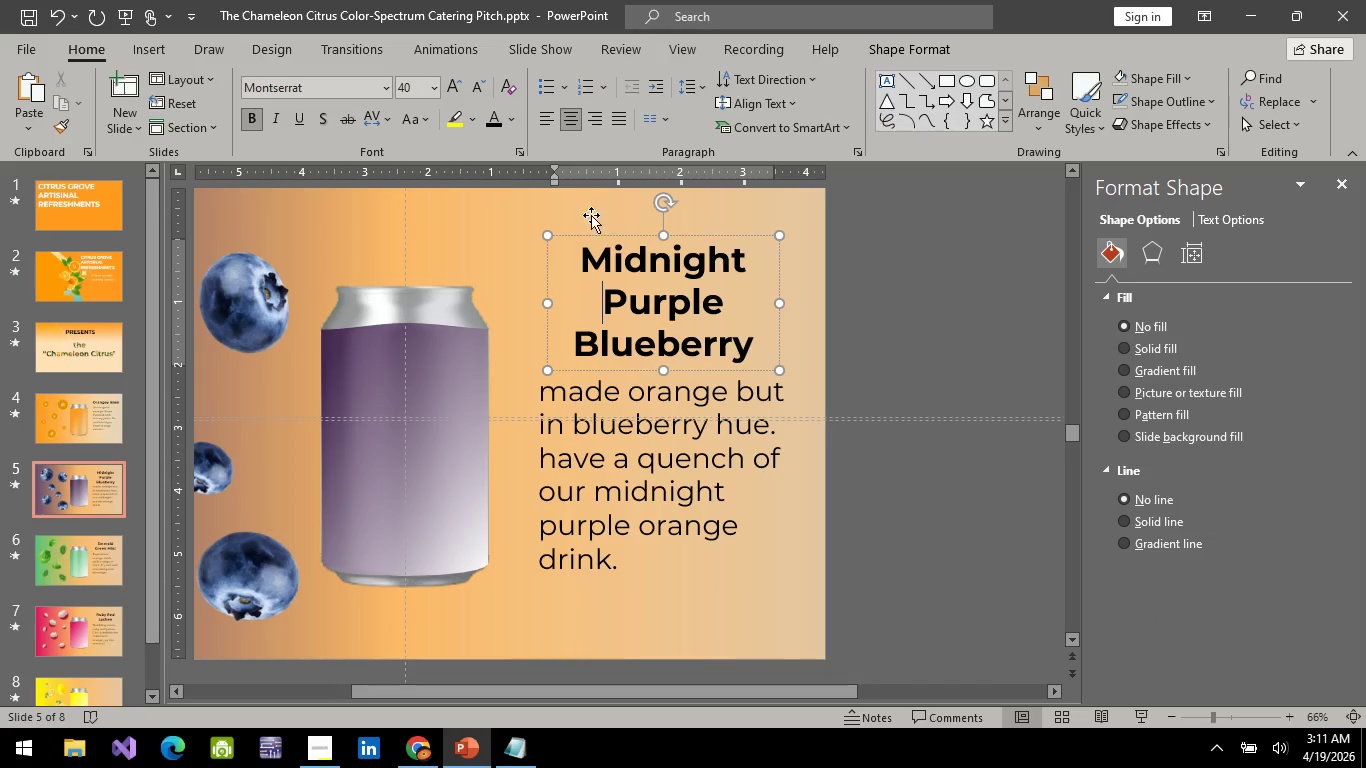 
hold_key(key=ControlLeft, duration=0.33)
 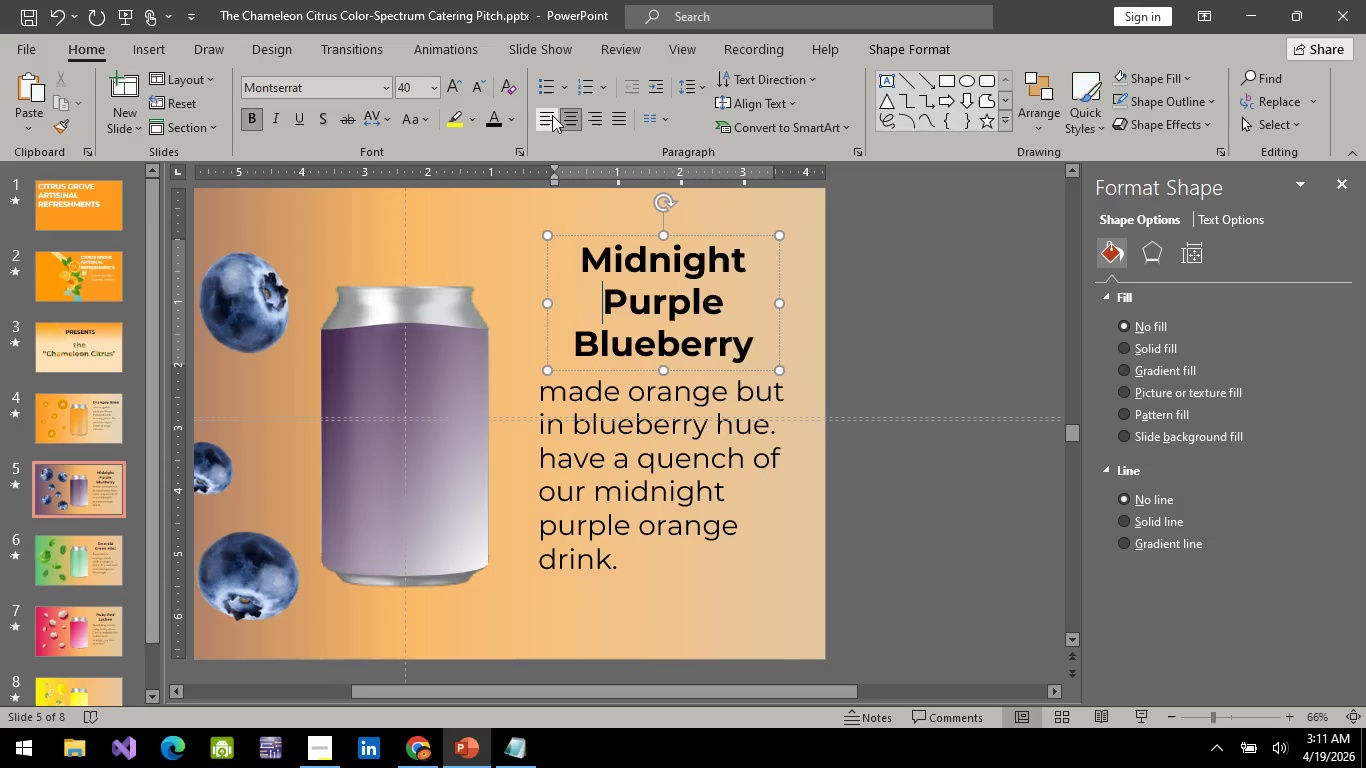 
left_click([552, 115])
 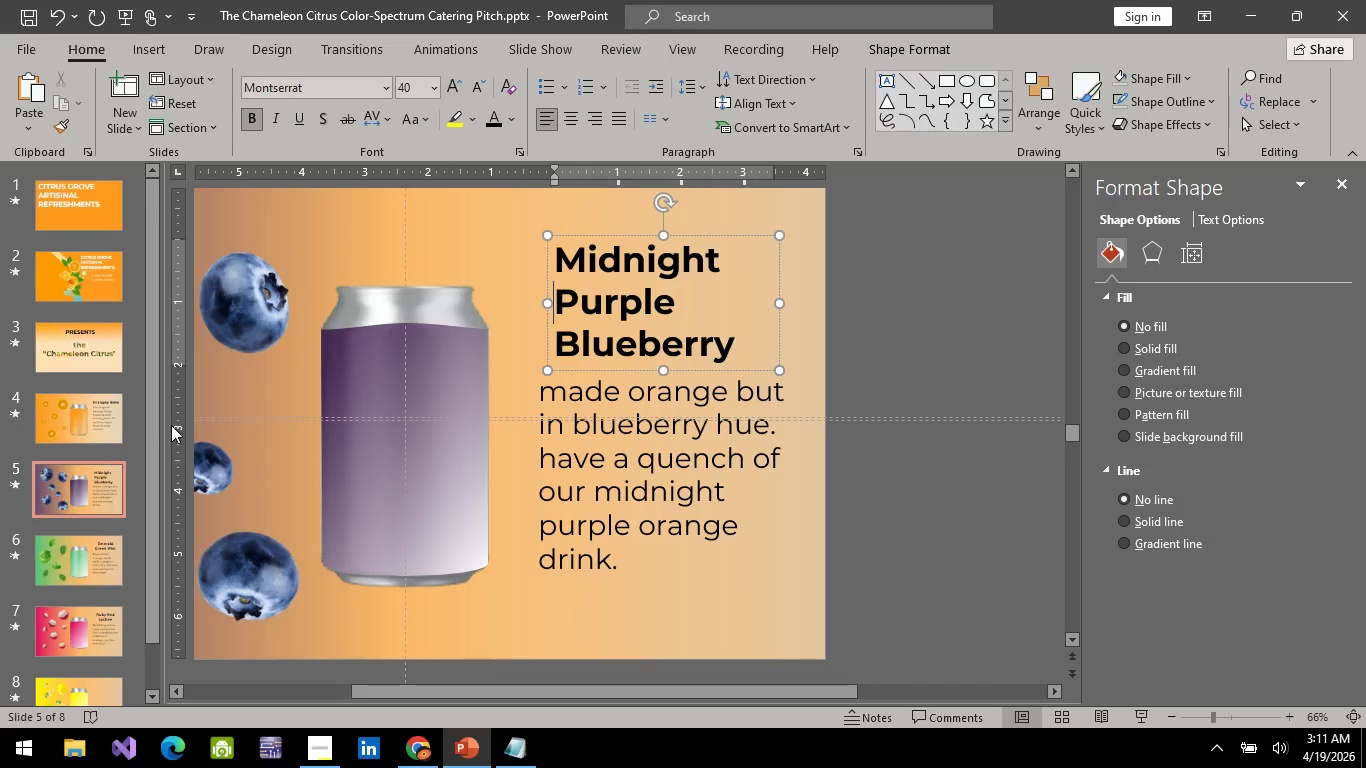 
left_click([108, 482])
 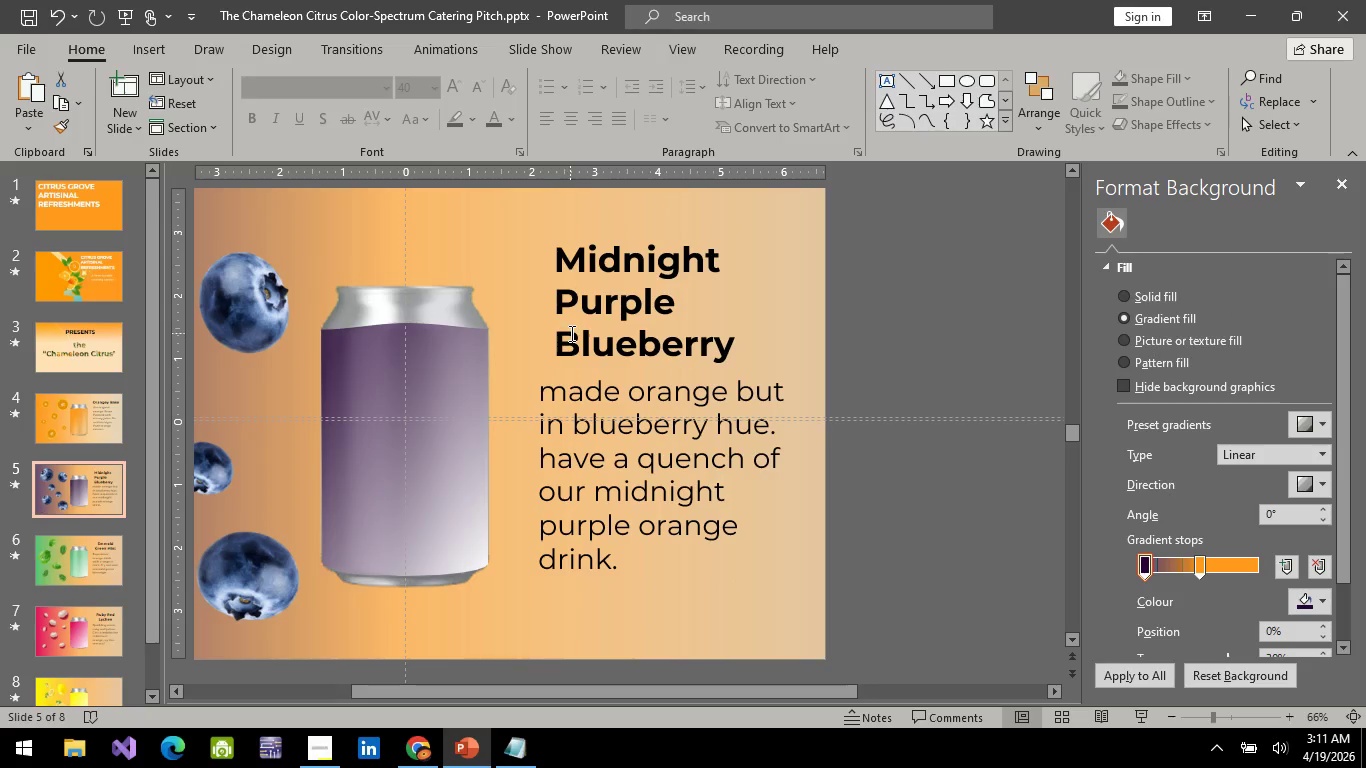 
left_click([601, 321])
 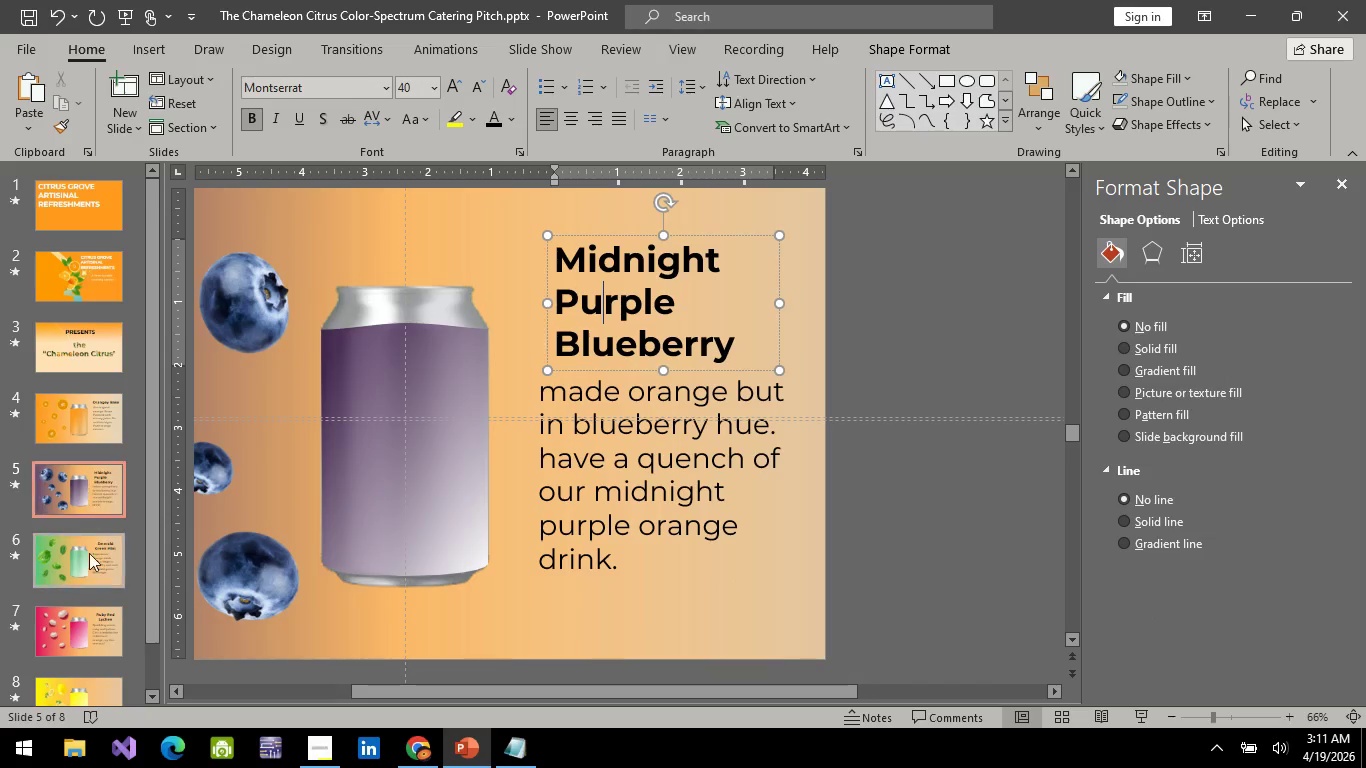 
left_click([92, 560])
 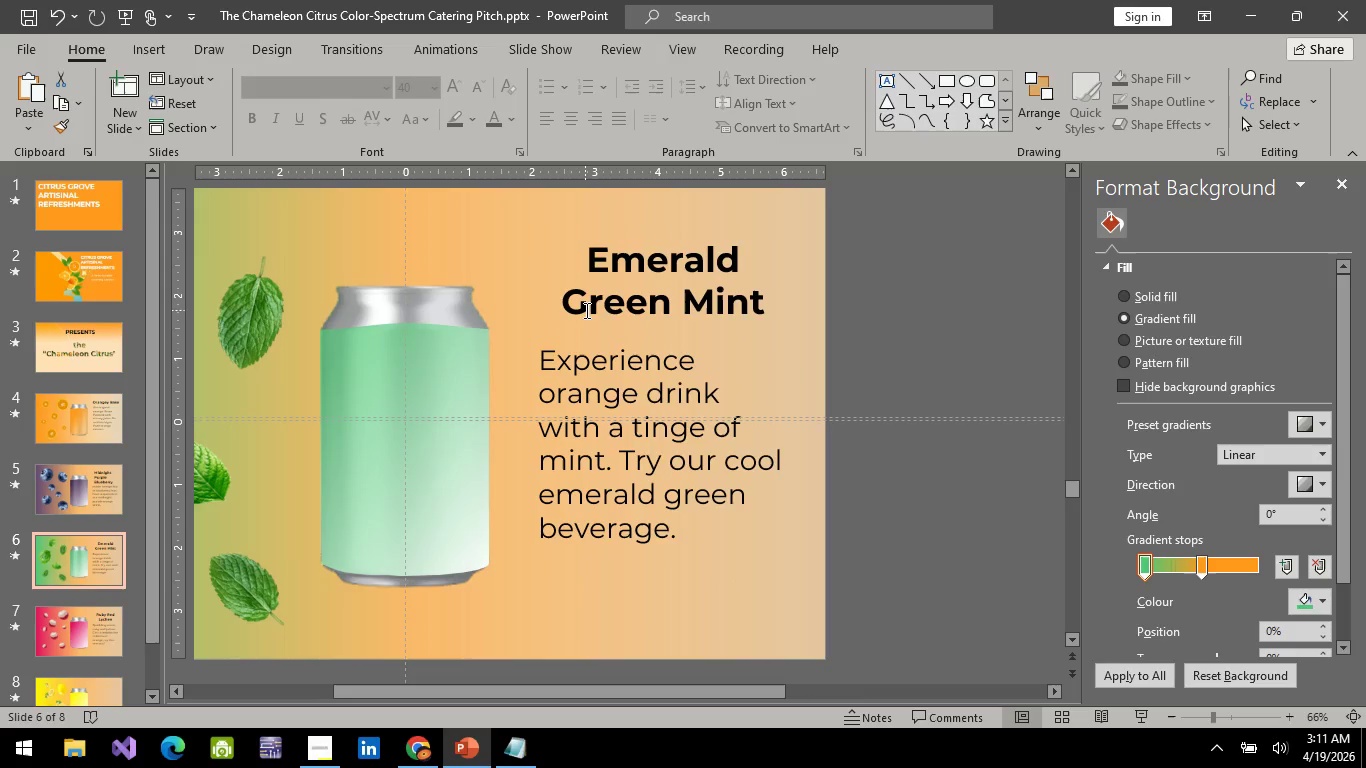 
left_click([608, 301])
 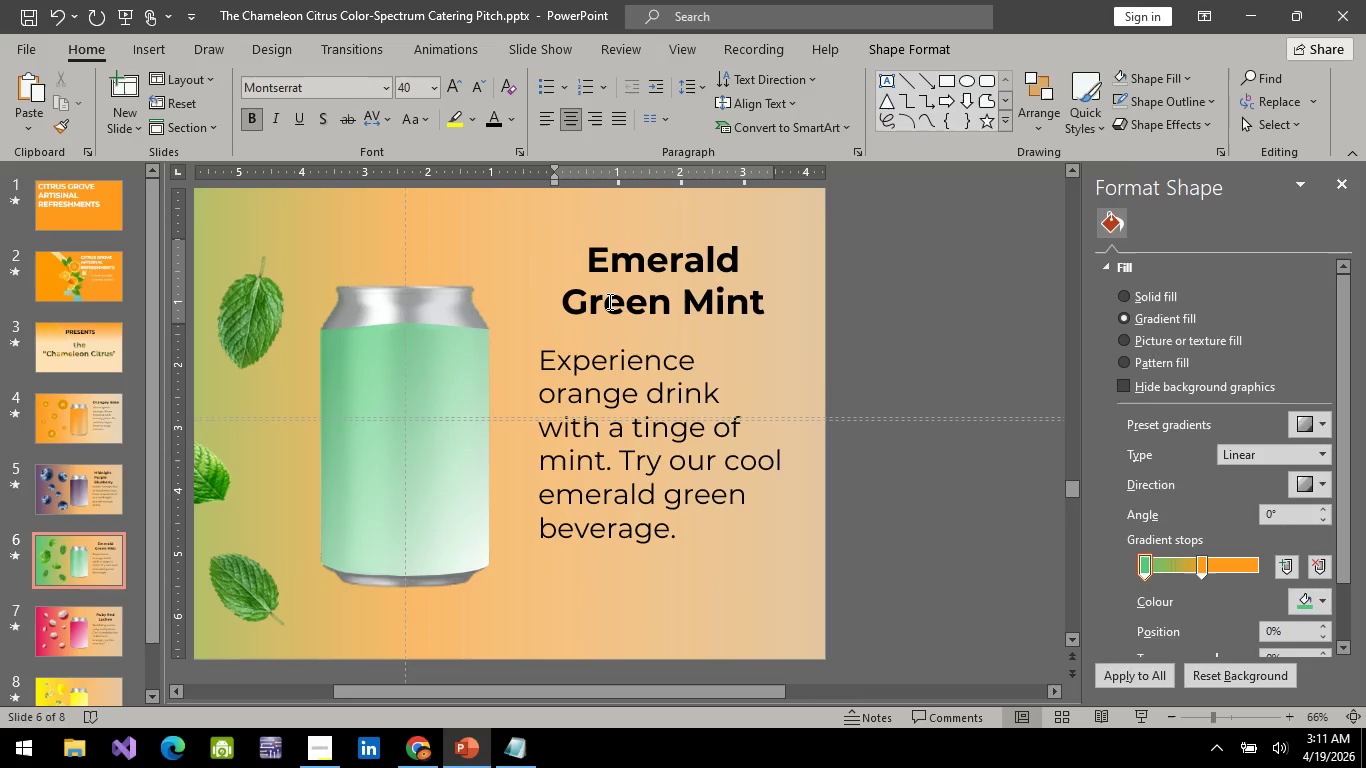 
key(Control+A)
 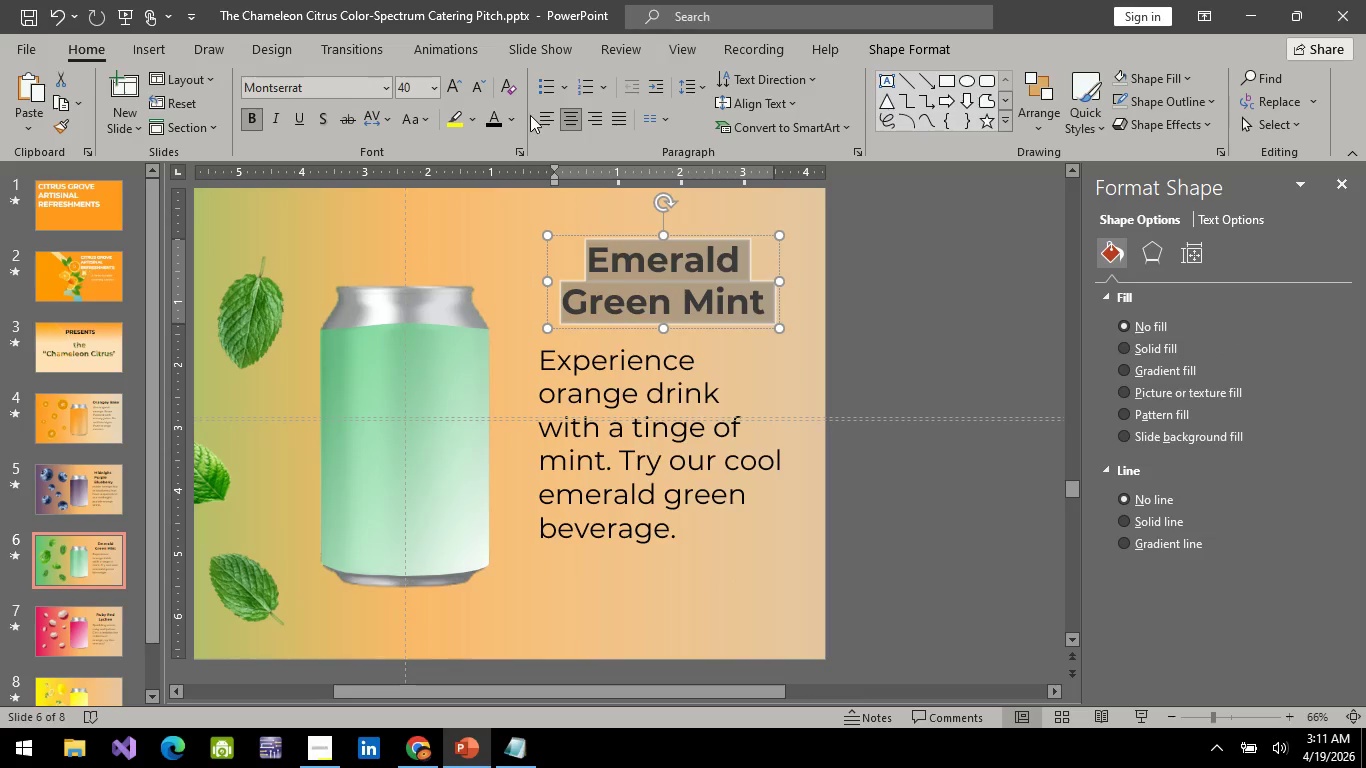 
left_click([539, 117])
 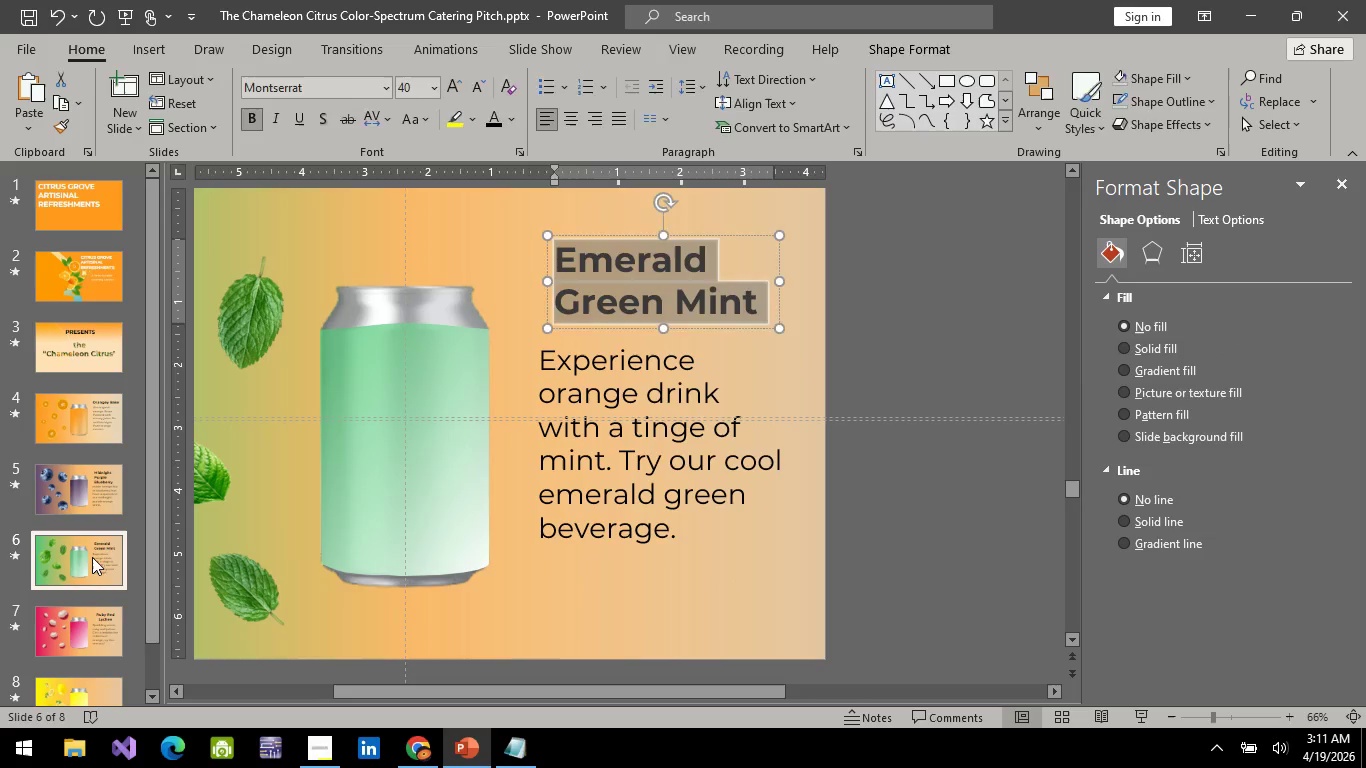 
double_click([110, 614])
 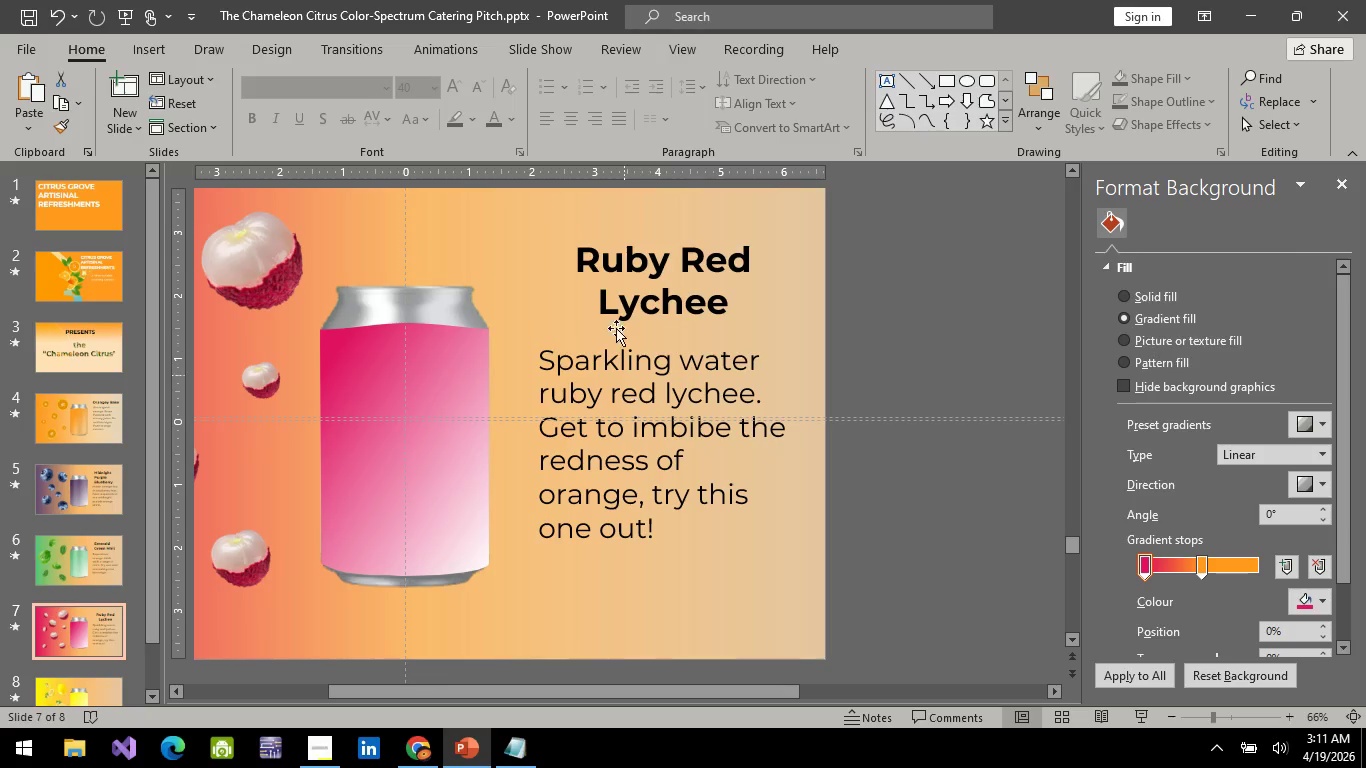 
left_click([610, 311])
 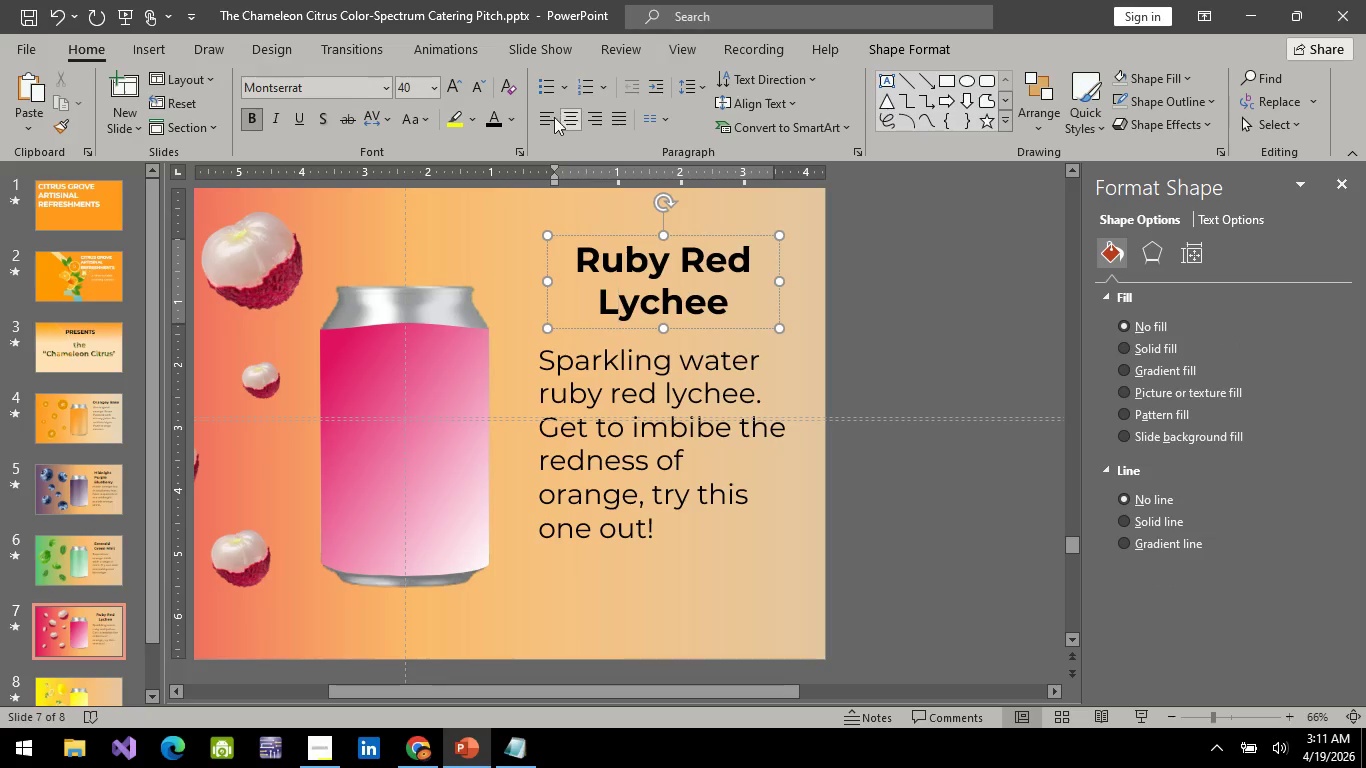 
left_click([552, 114])
 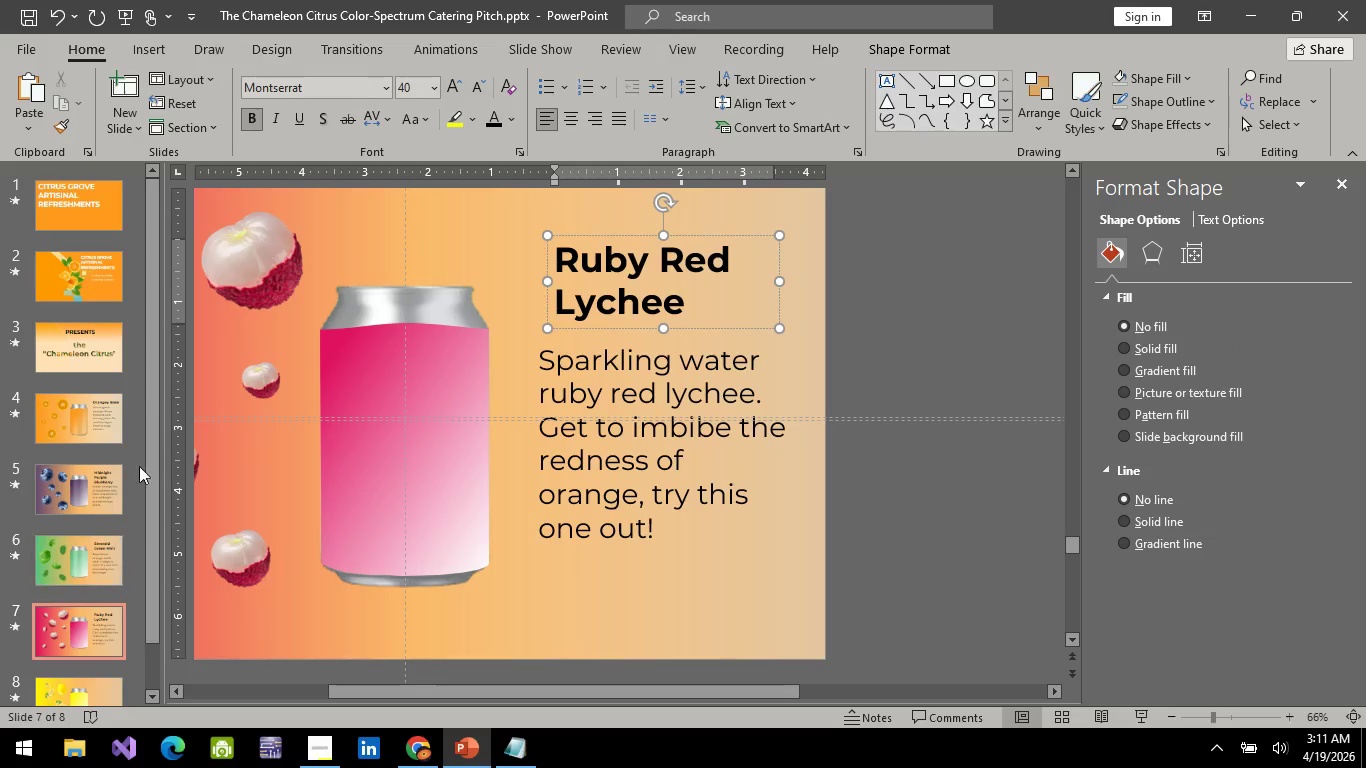 
left_click([111, 414])
 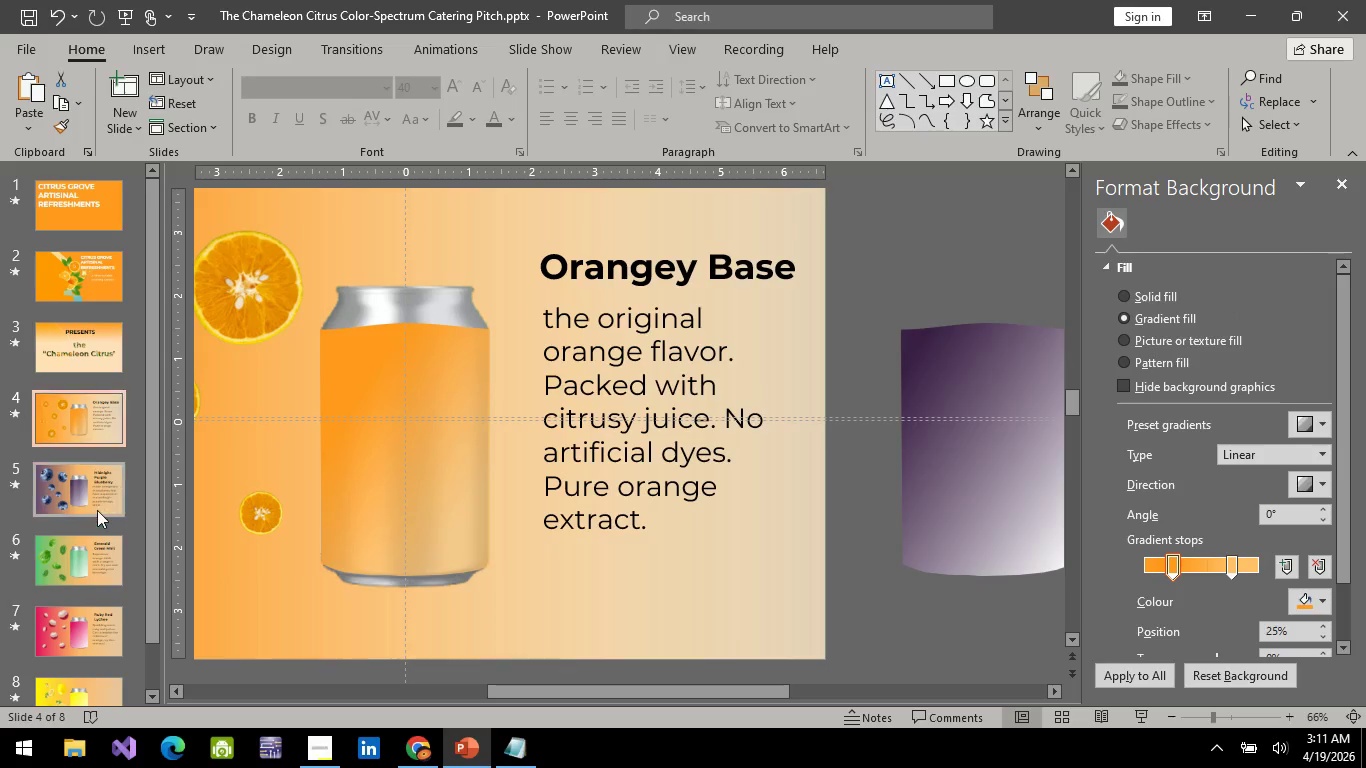 
left_click([97, 510])
 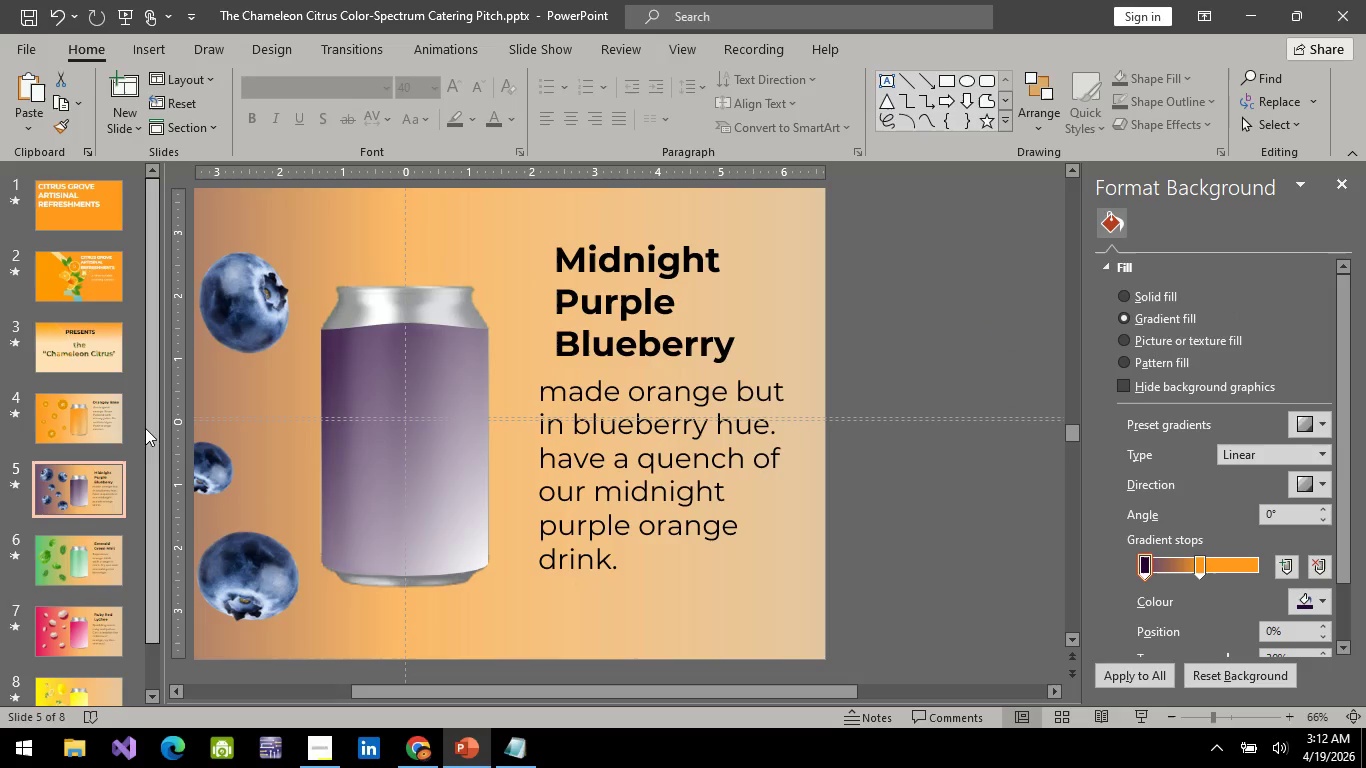 
left_click([98, 424])
 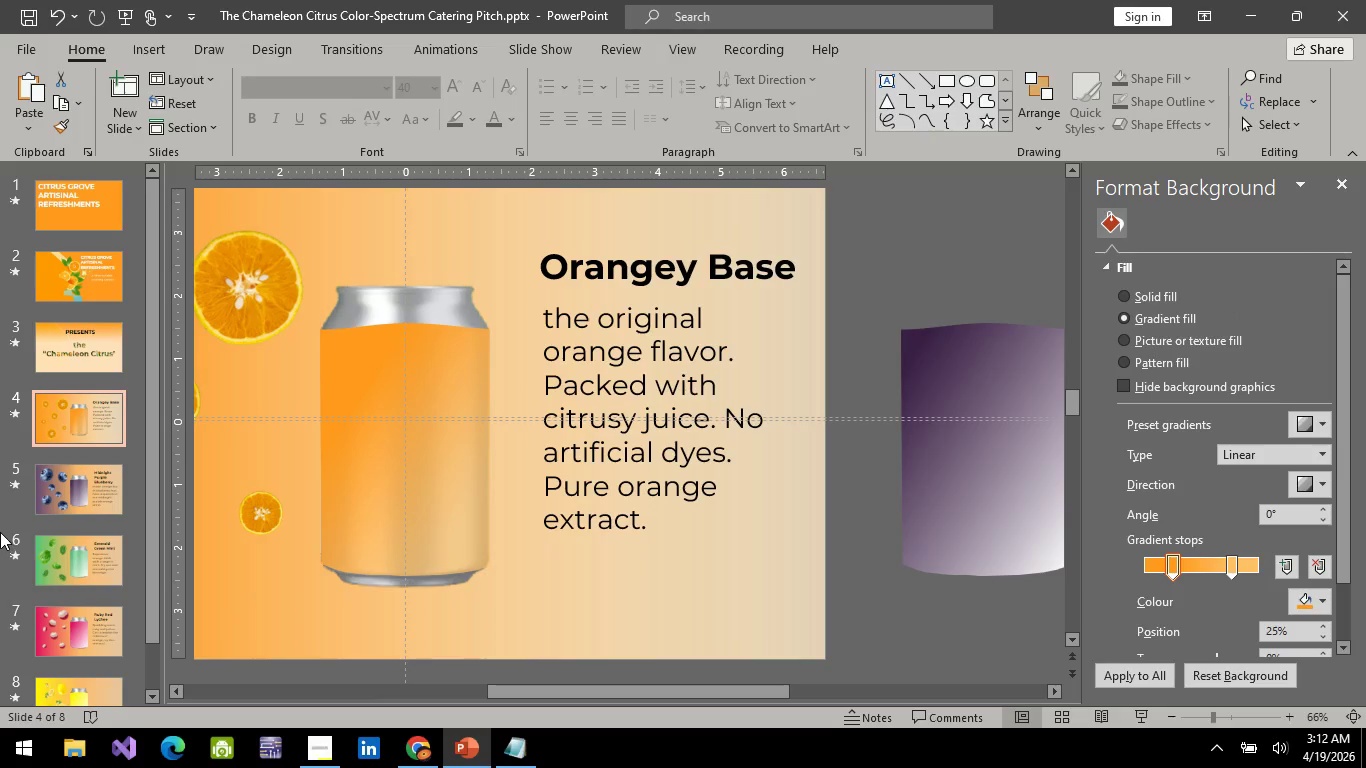 
hold_key(key=ControlLeft, duration=0.73)
scroll: coordinate [508, 537], scroll_direction: down, amount: 1.0
 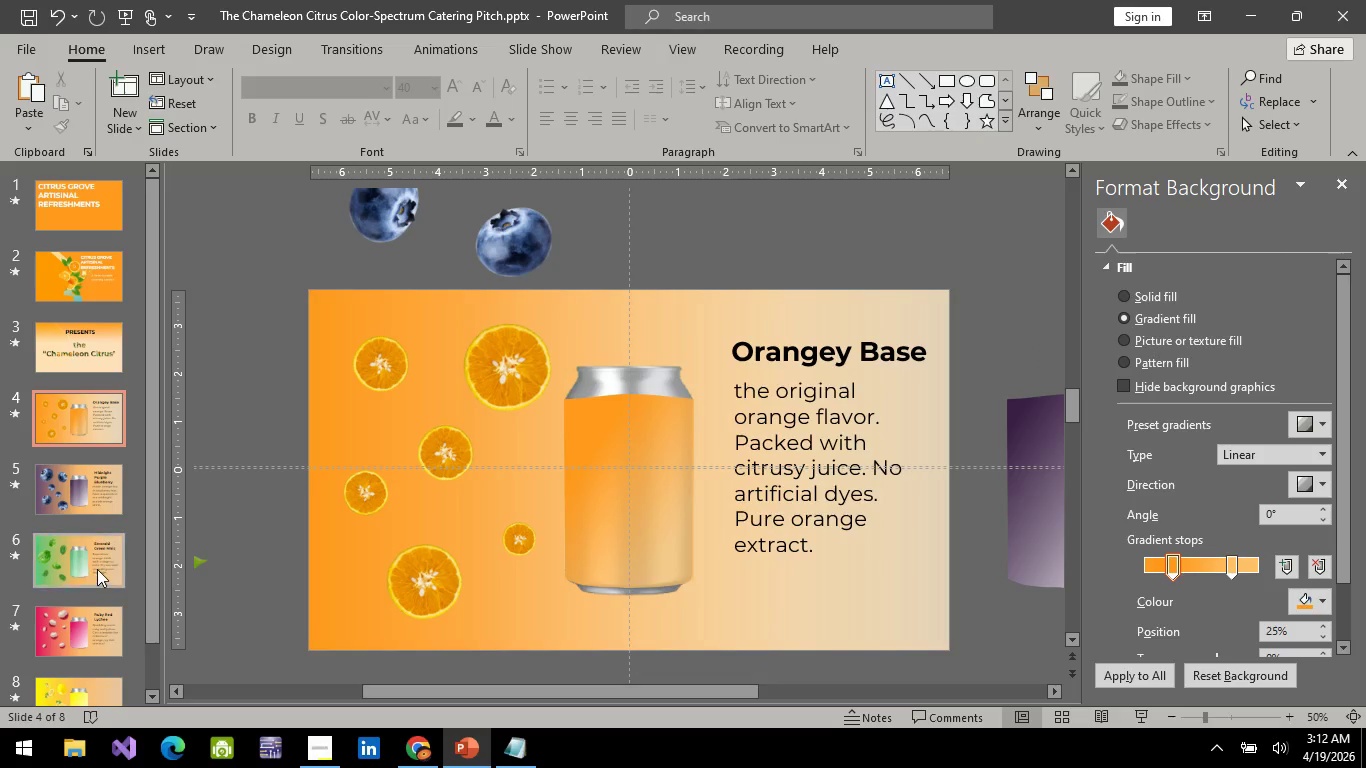 
double_click([92, 629])
 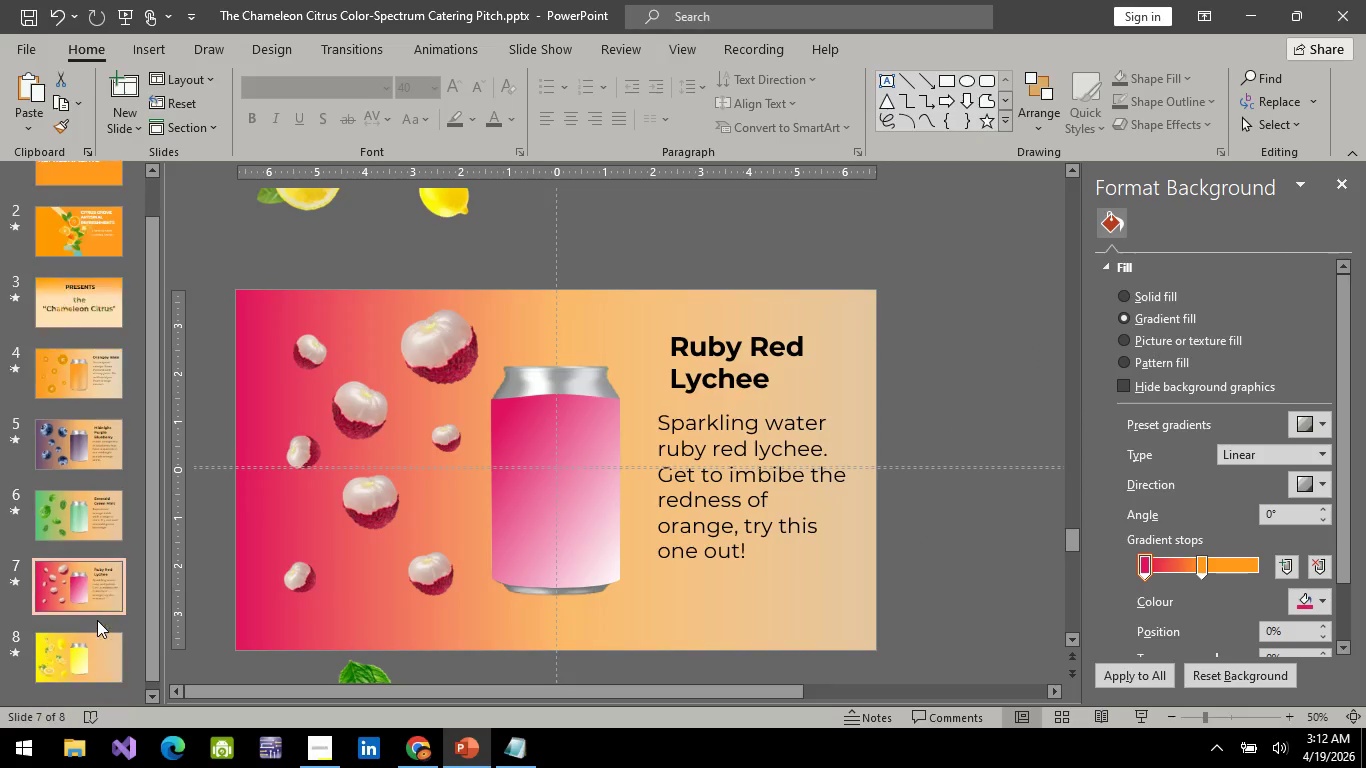 
scroll: coordinate [97, 620], scroll_direction: down, amount: 2.0
 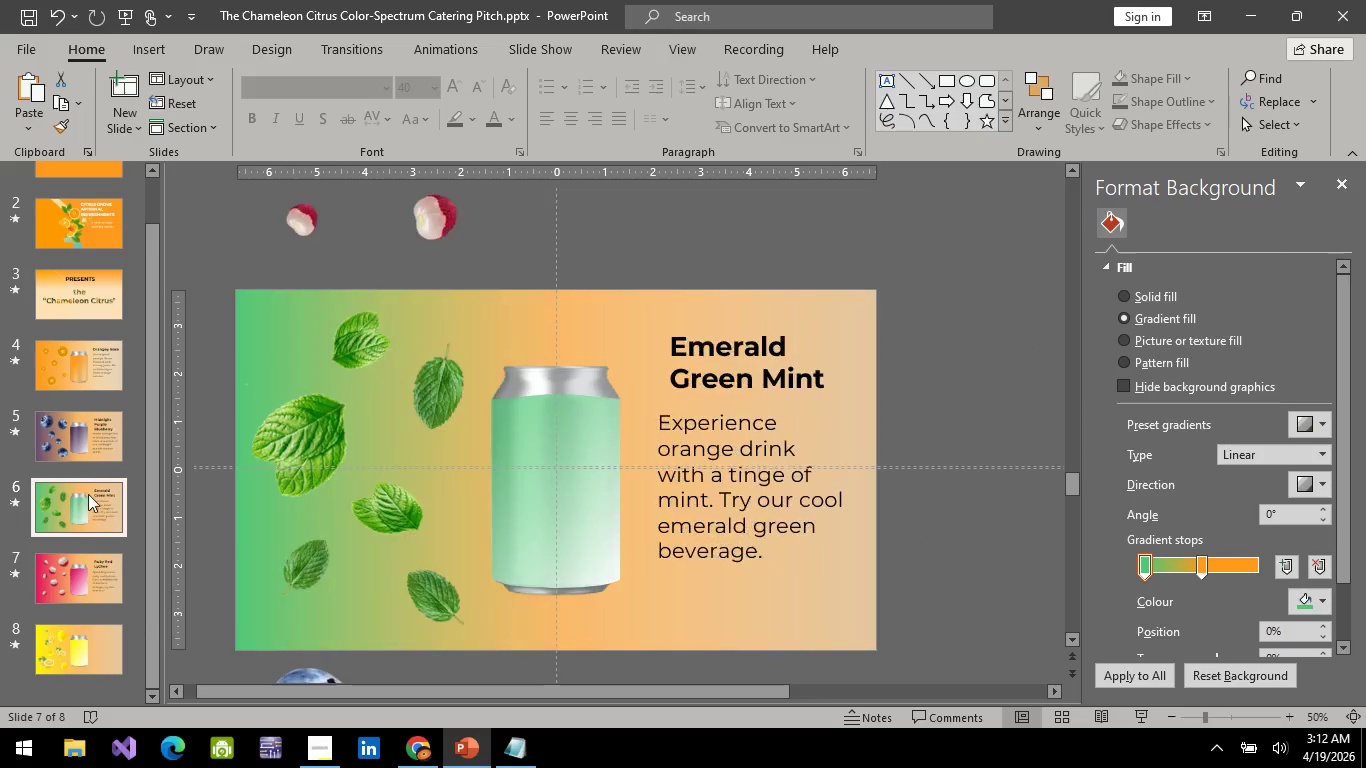 
double_click([86, 442])
 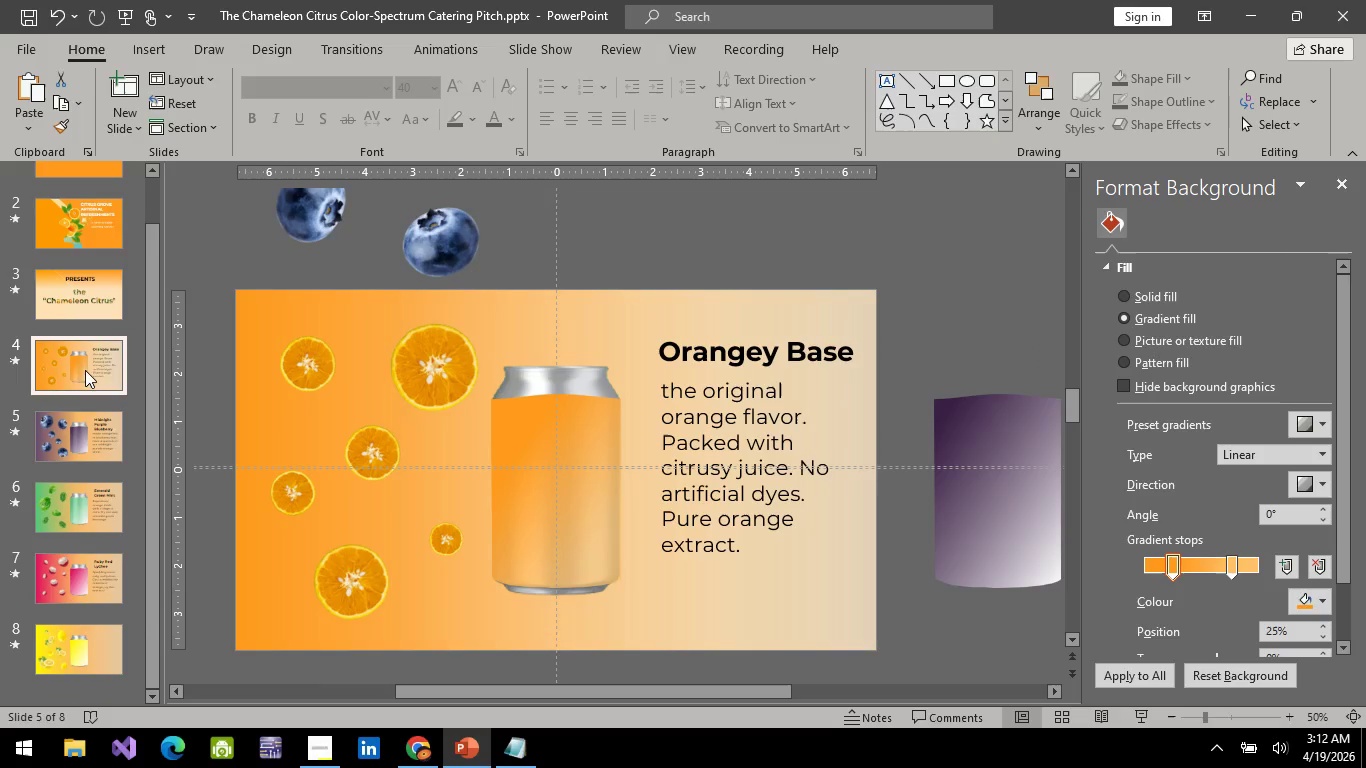 
double_click([94, 426])
 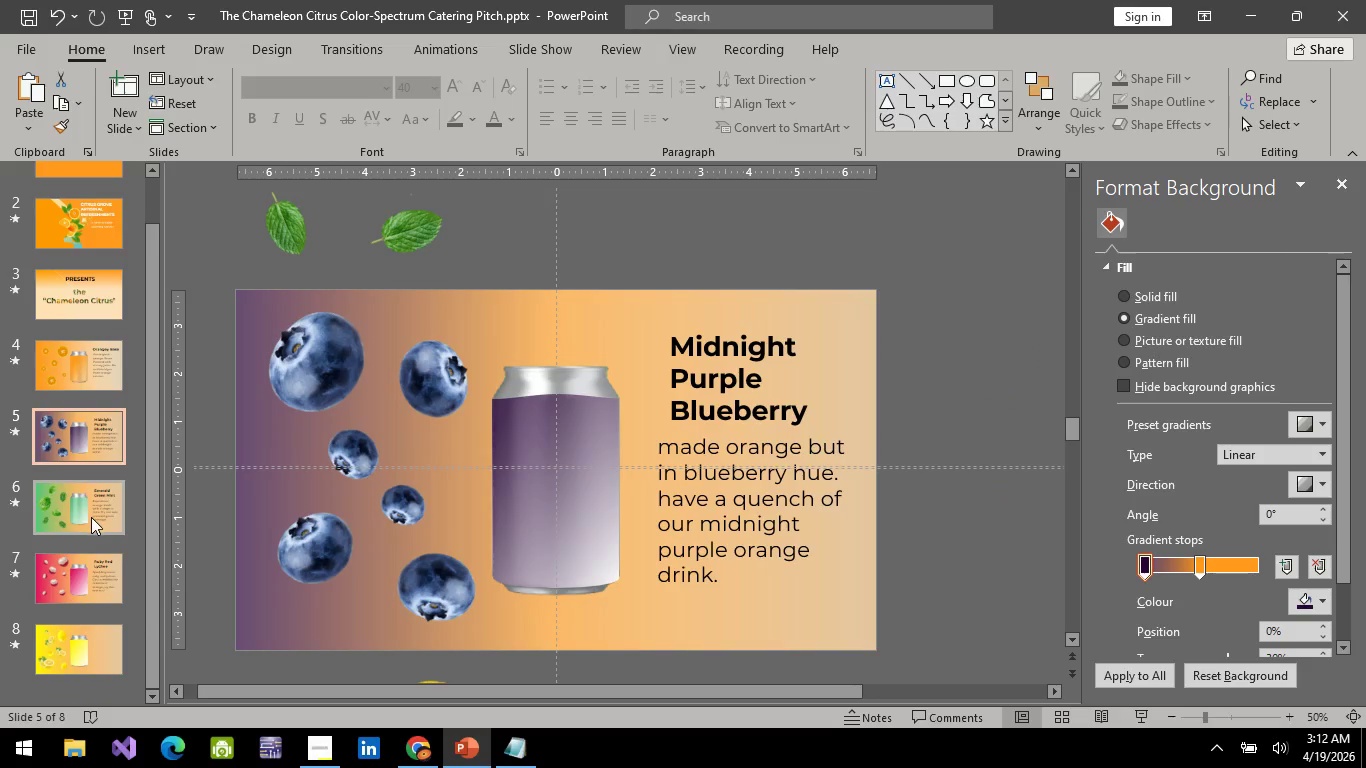 
triple_click([91, 517])
 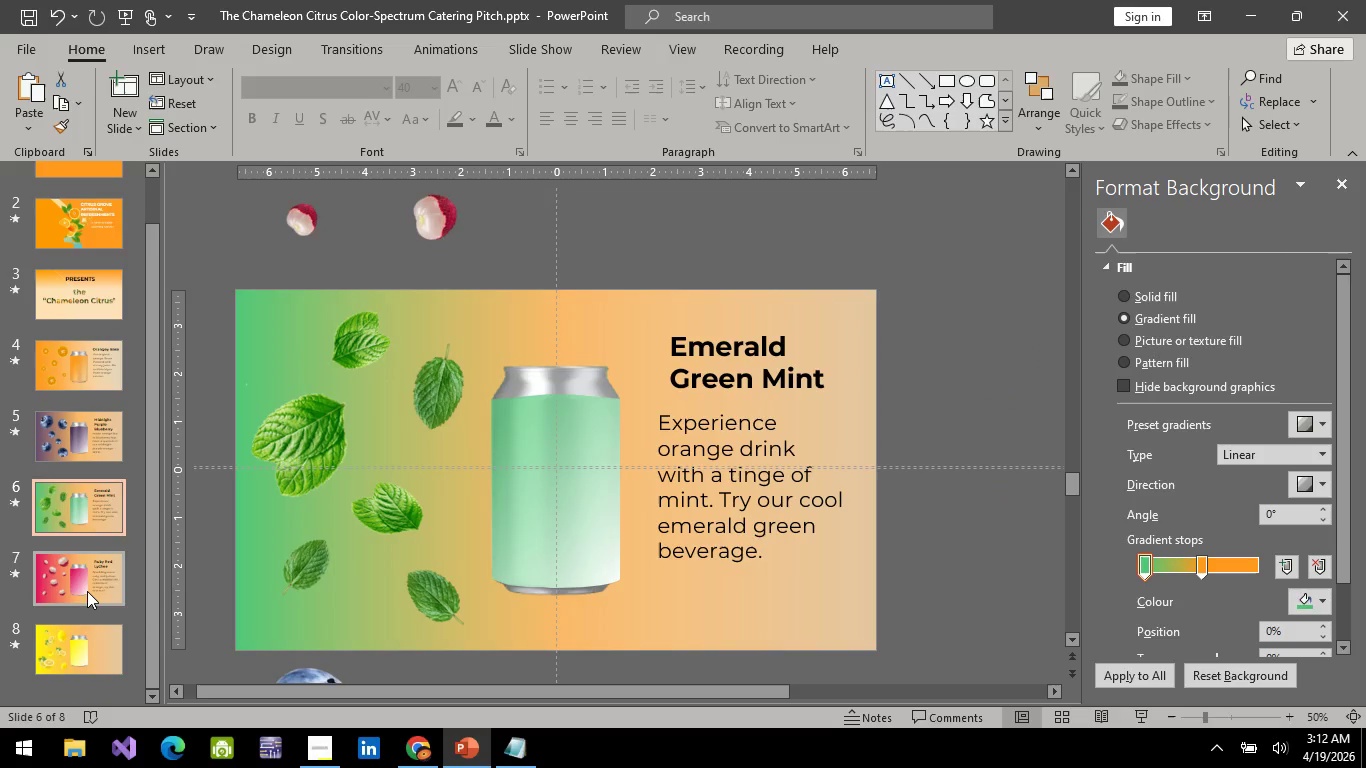 
triple_click([87, 591])
 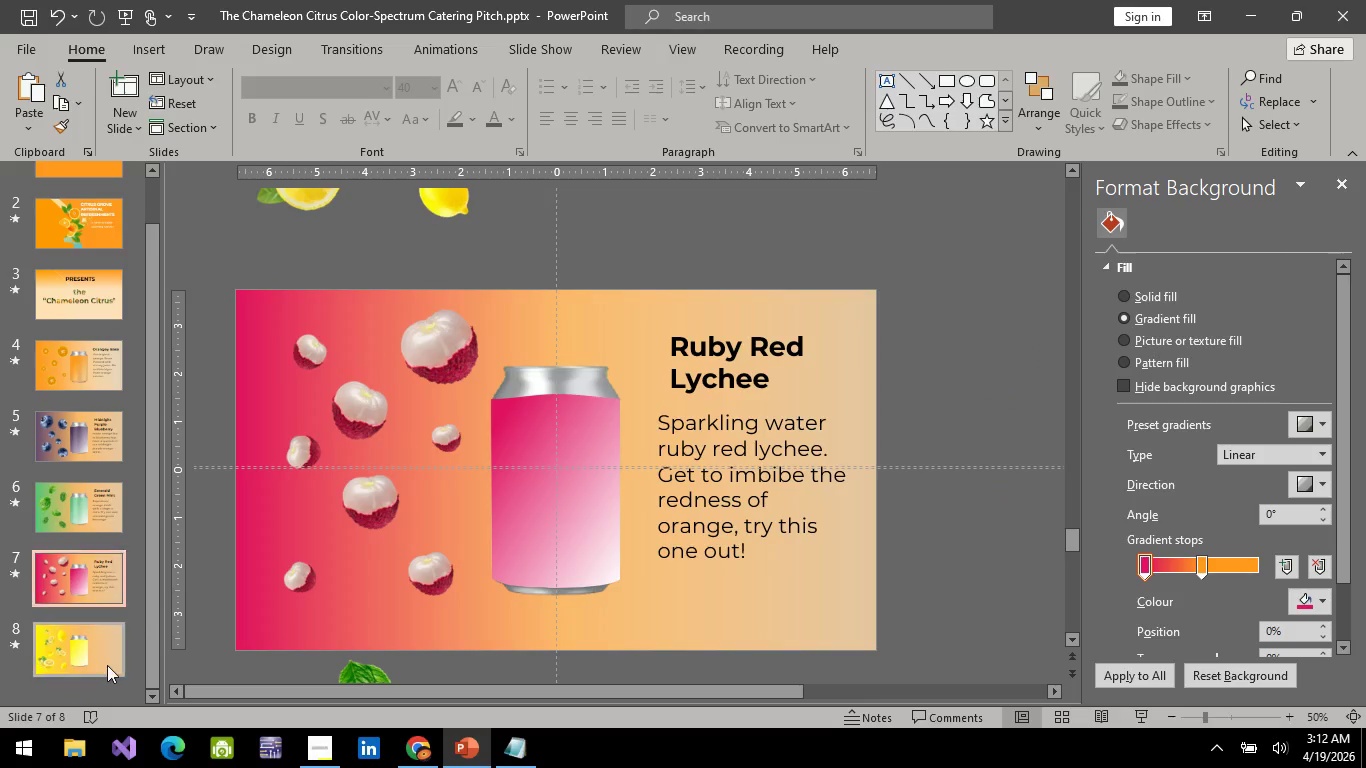 
left_click([107, 665])
 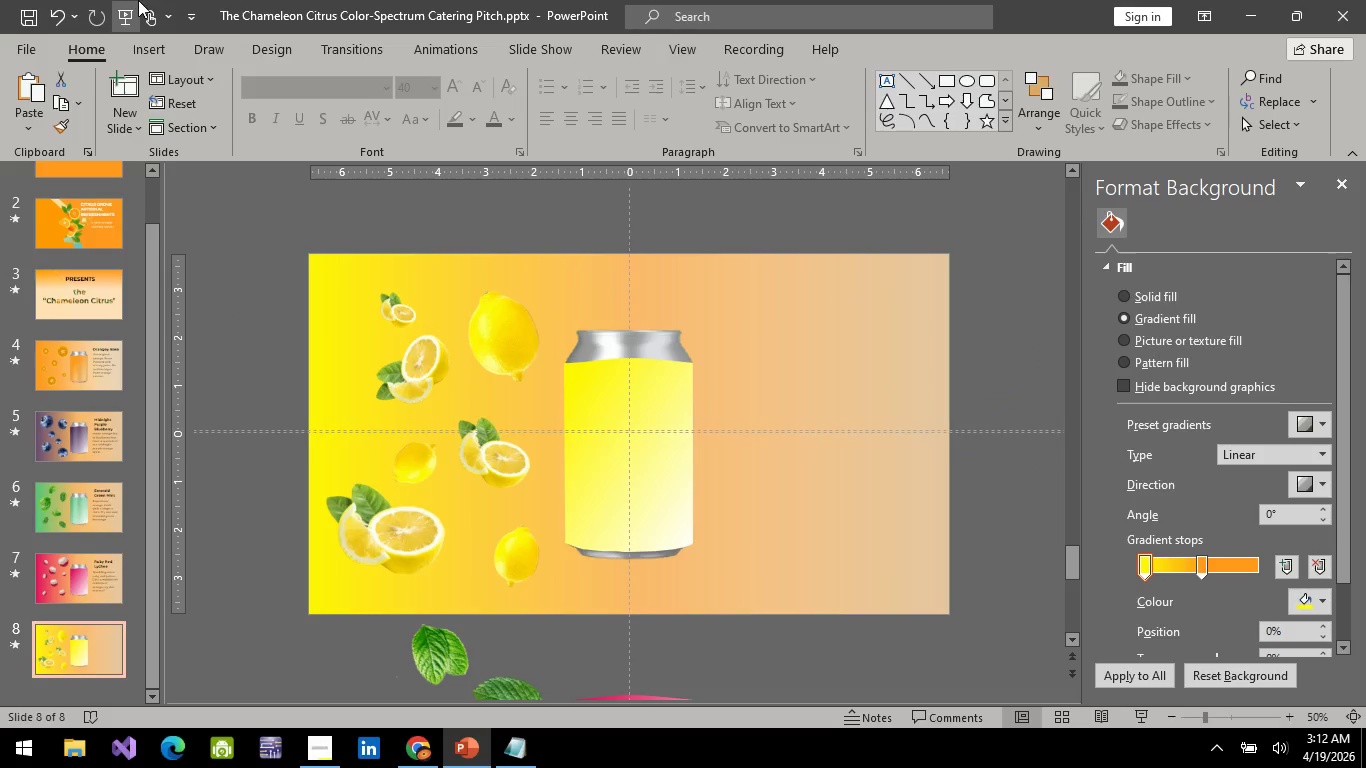 
wait(5.36)
 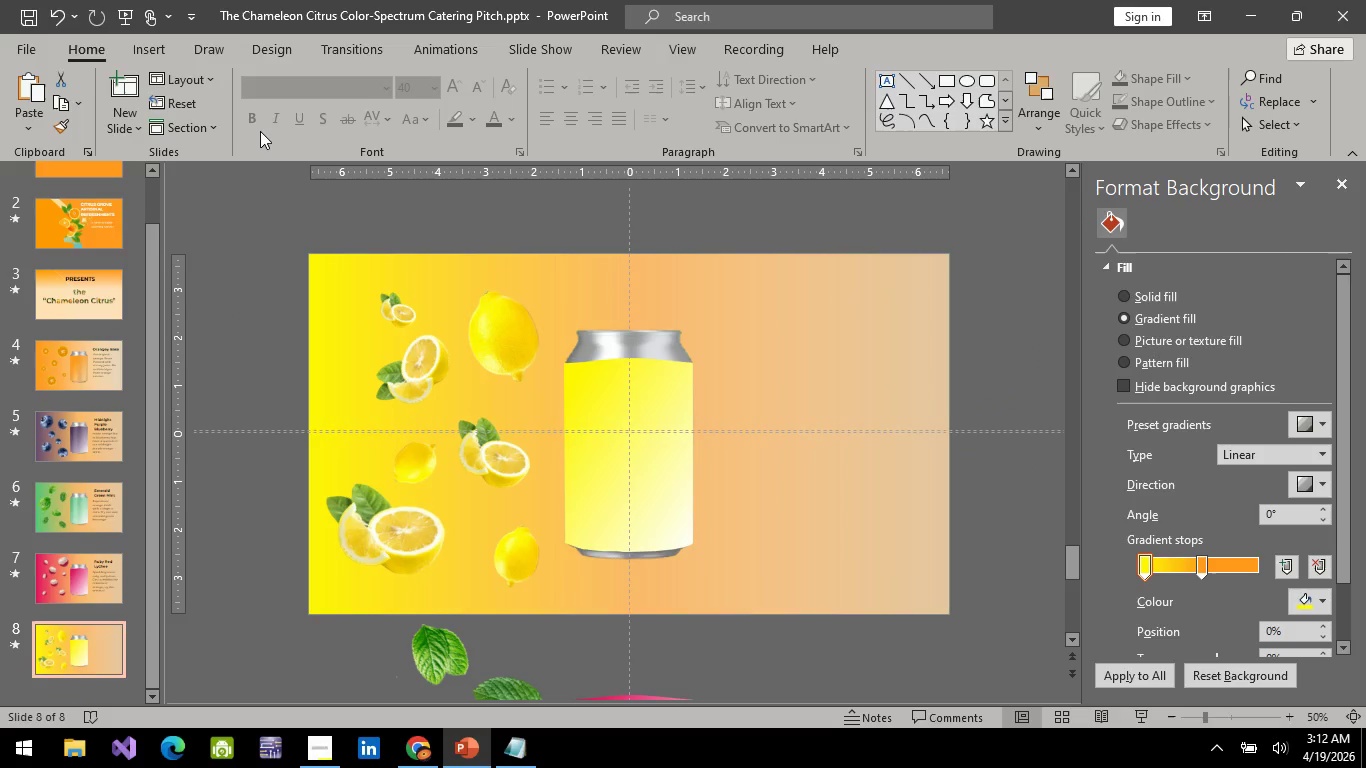 
left_click([86, 565])
 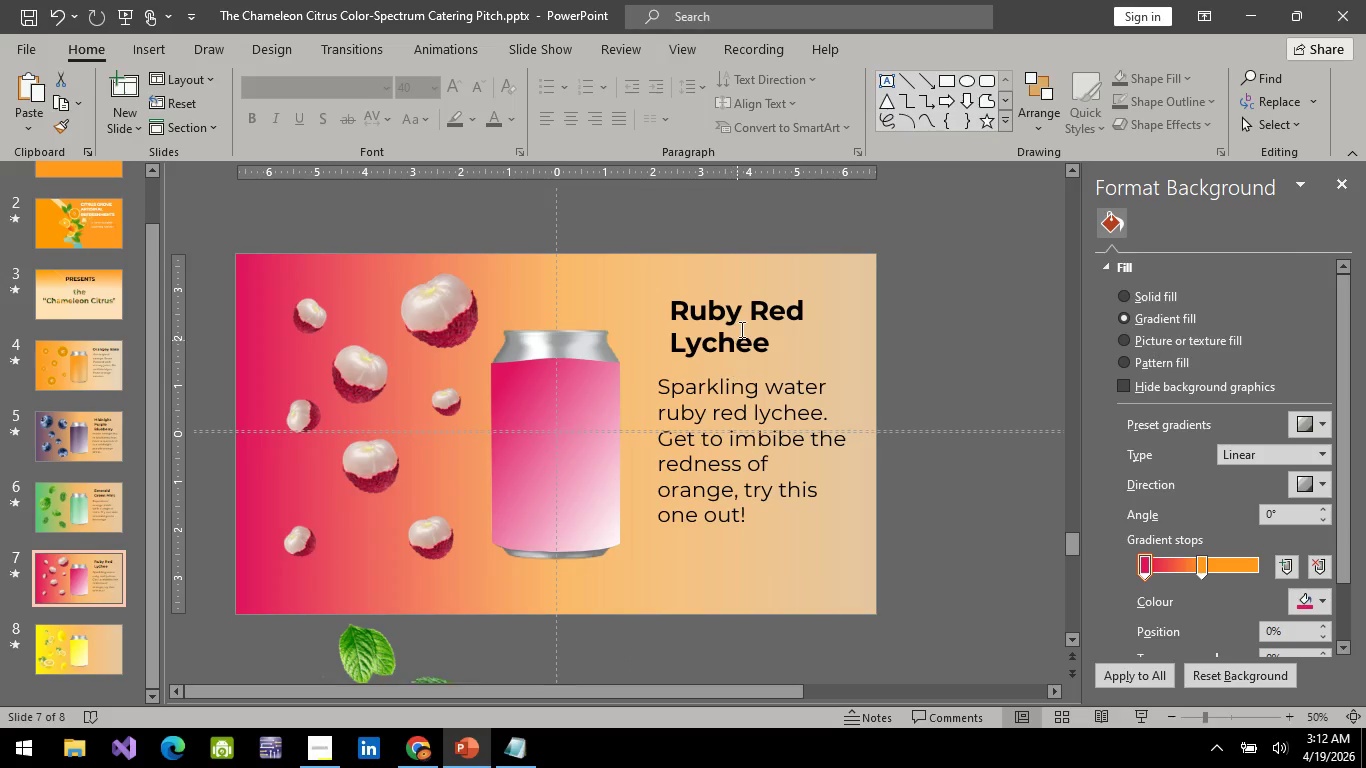 
left_click([740, 326])
 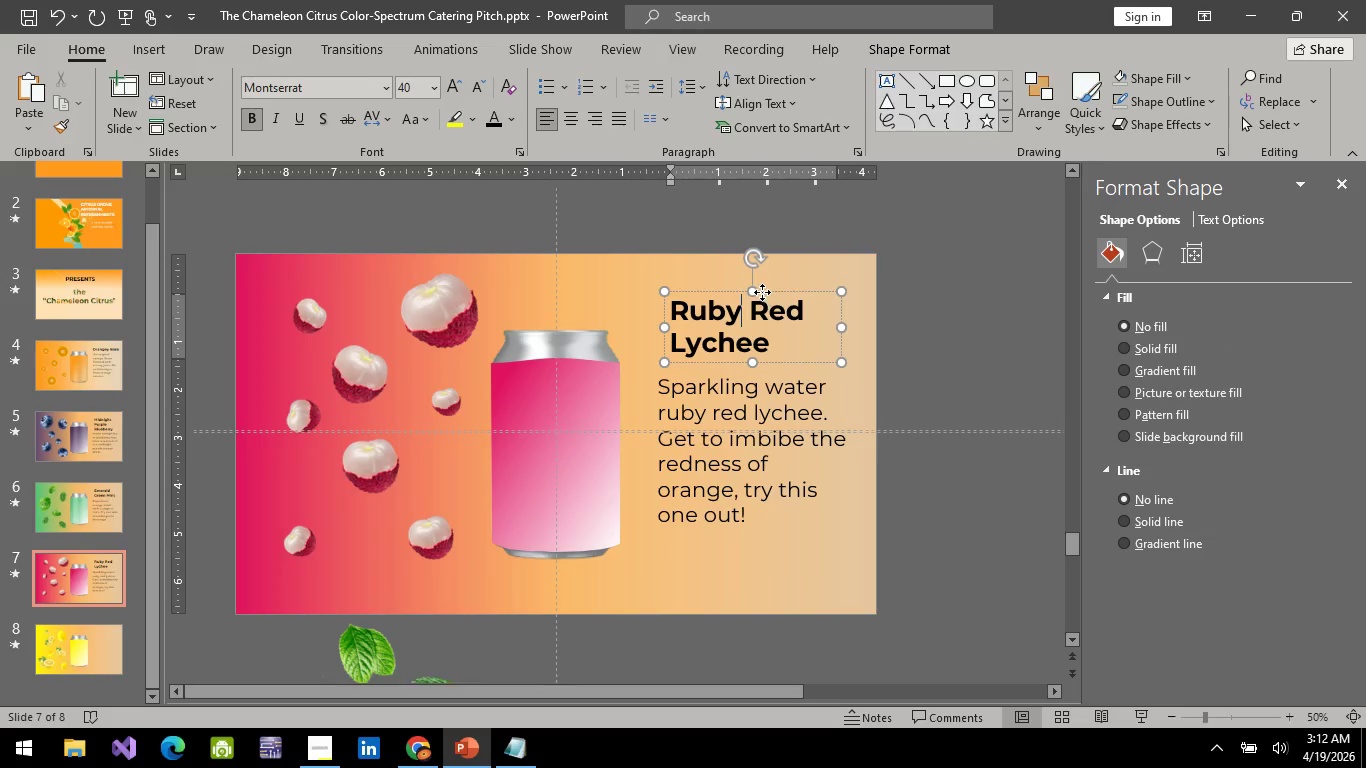 
left_click([762, 292])
 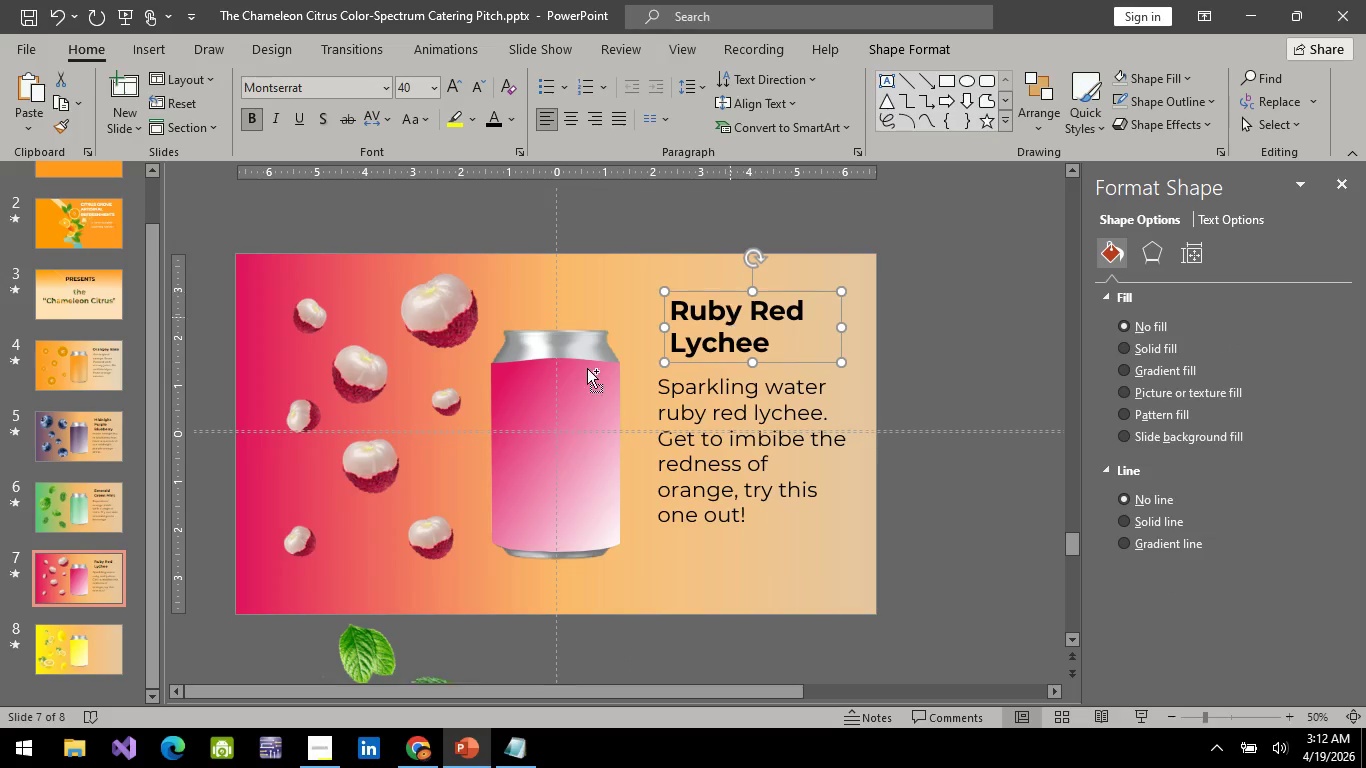 
key(Control+C)
 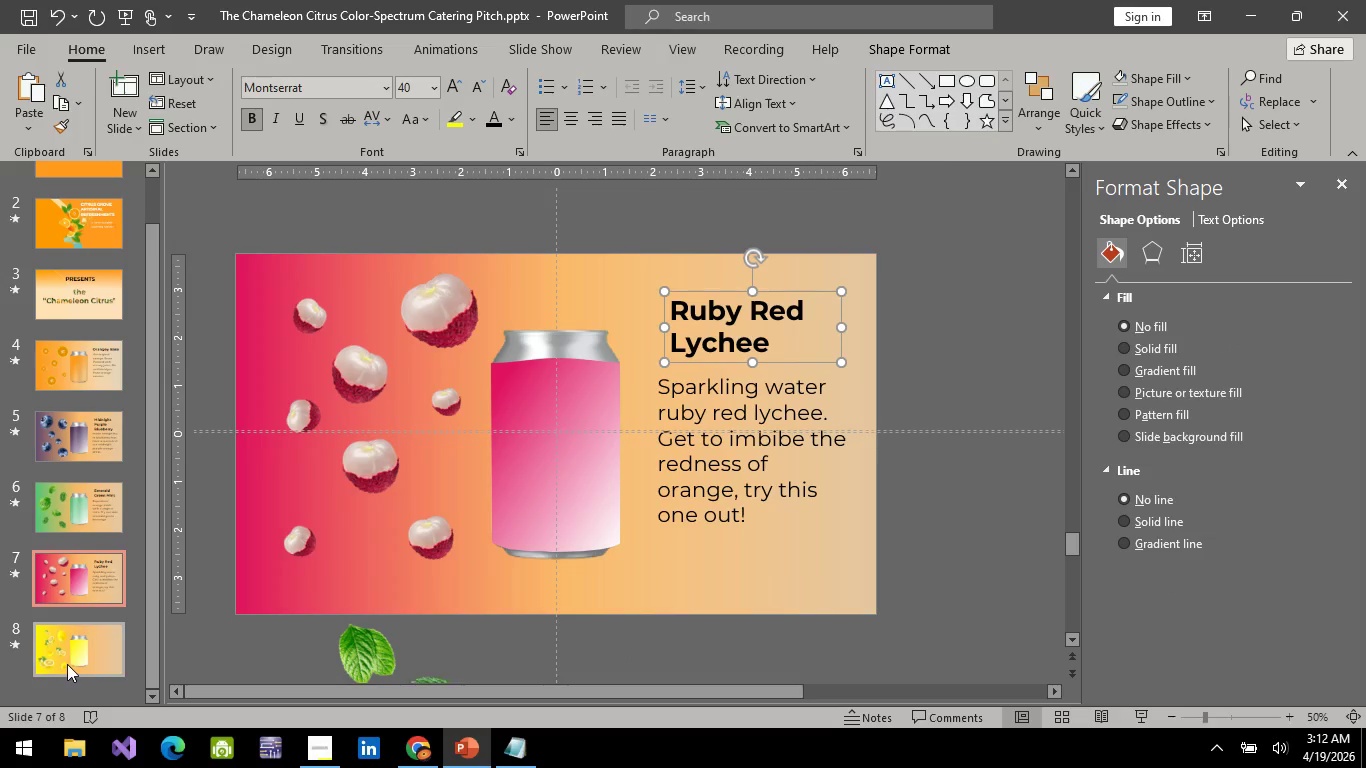 
left_click([67, 664])
 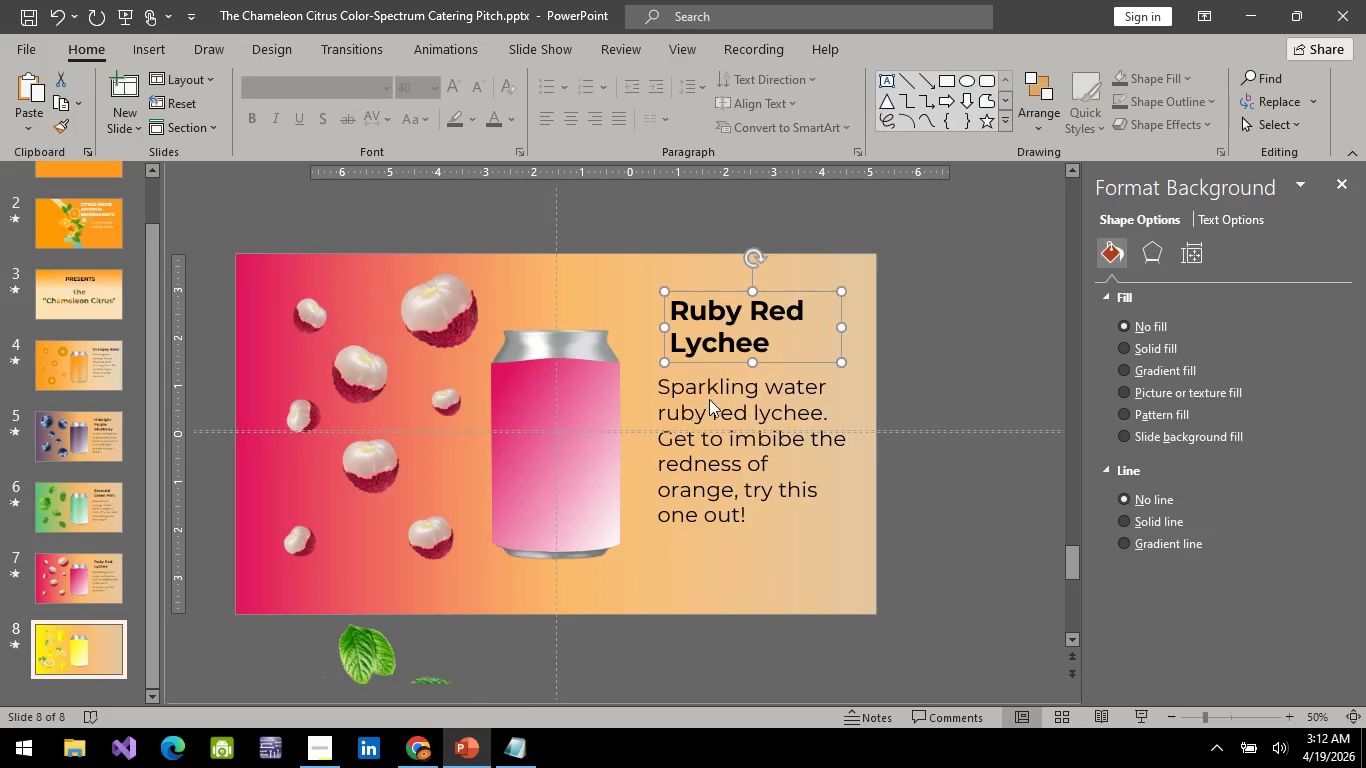 
key(Control+V)
 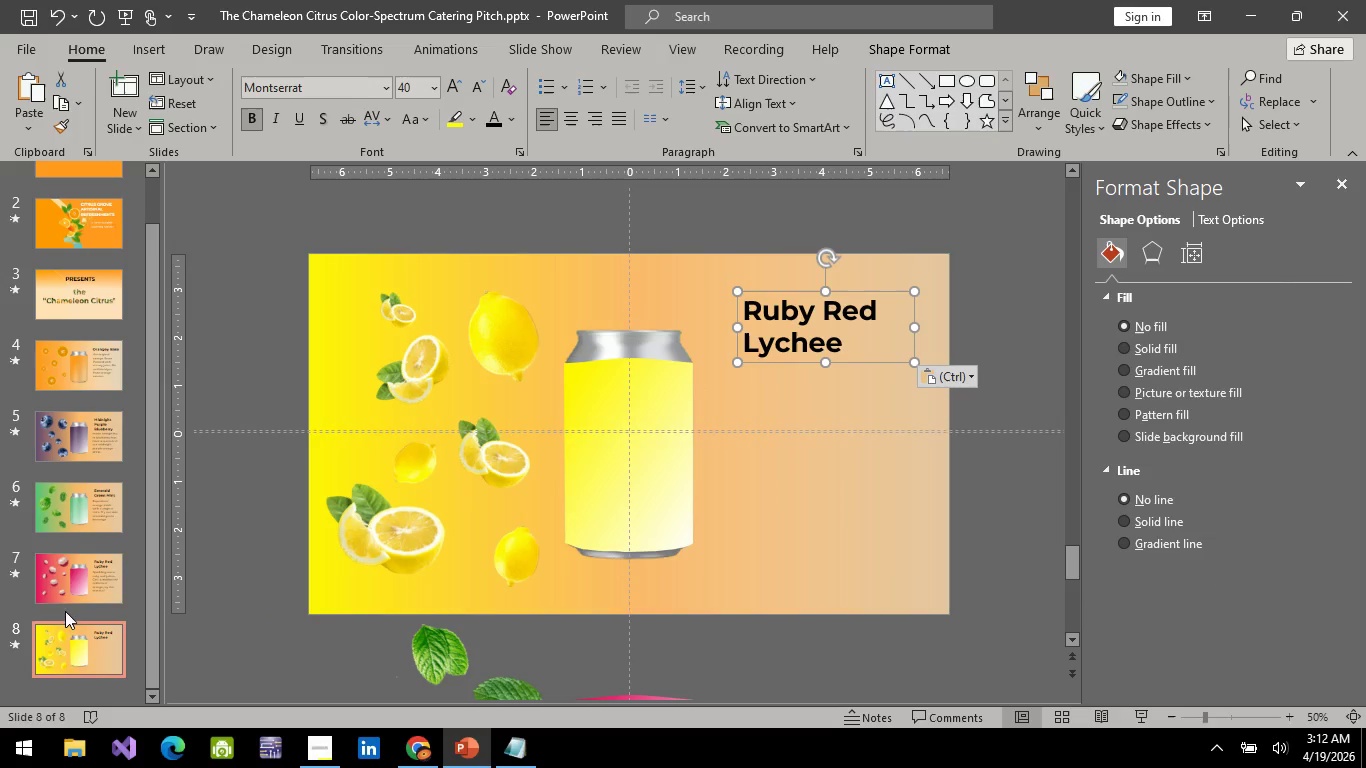 
left_click([62, 597])
 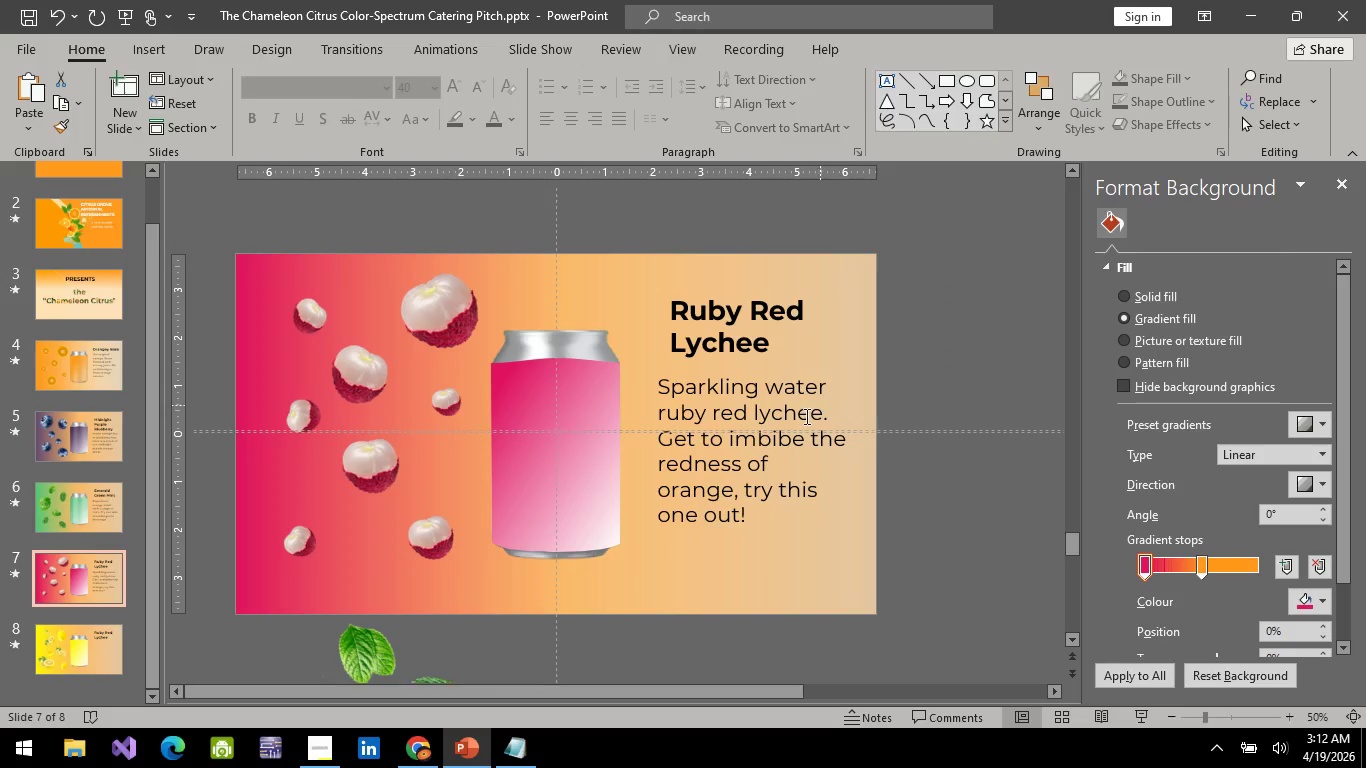 
left_click([797, 423])
 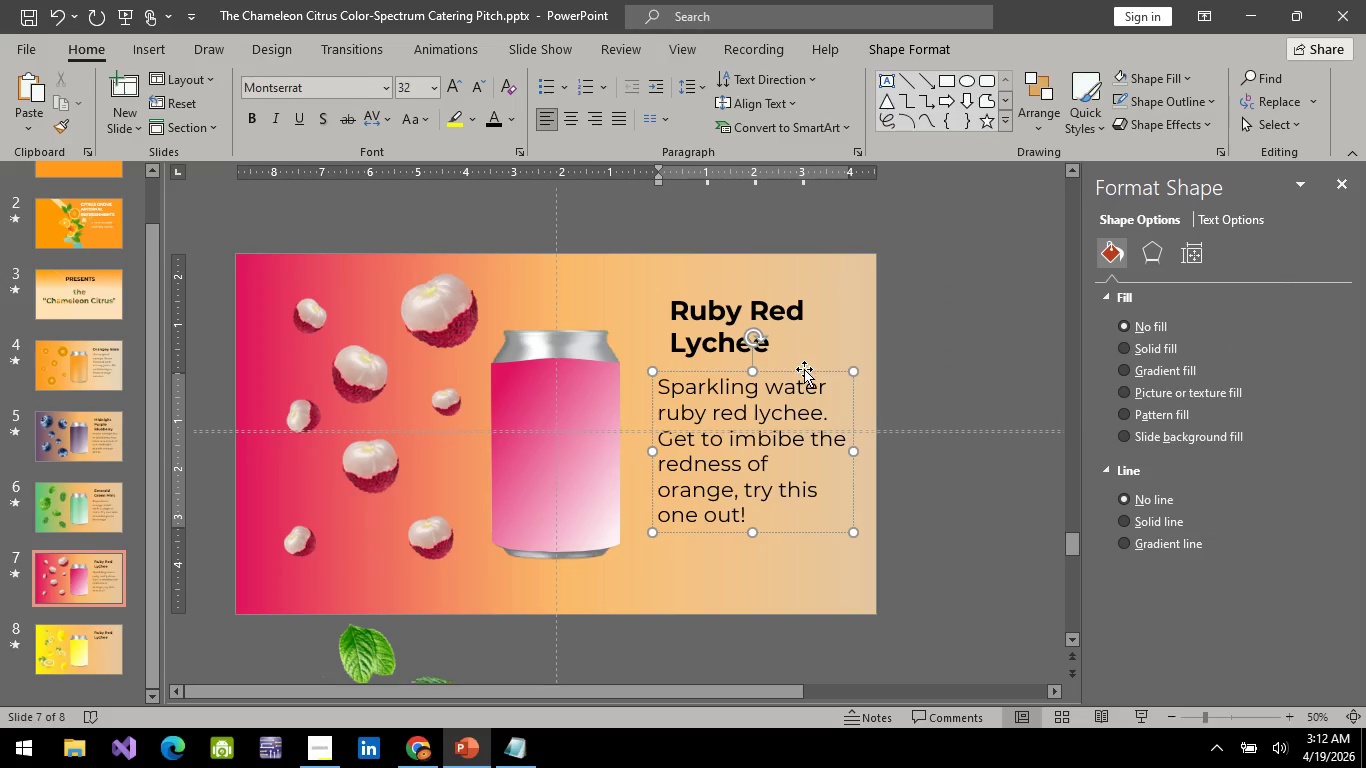 
left_click([804, 369])
 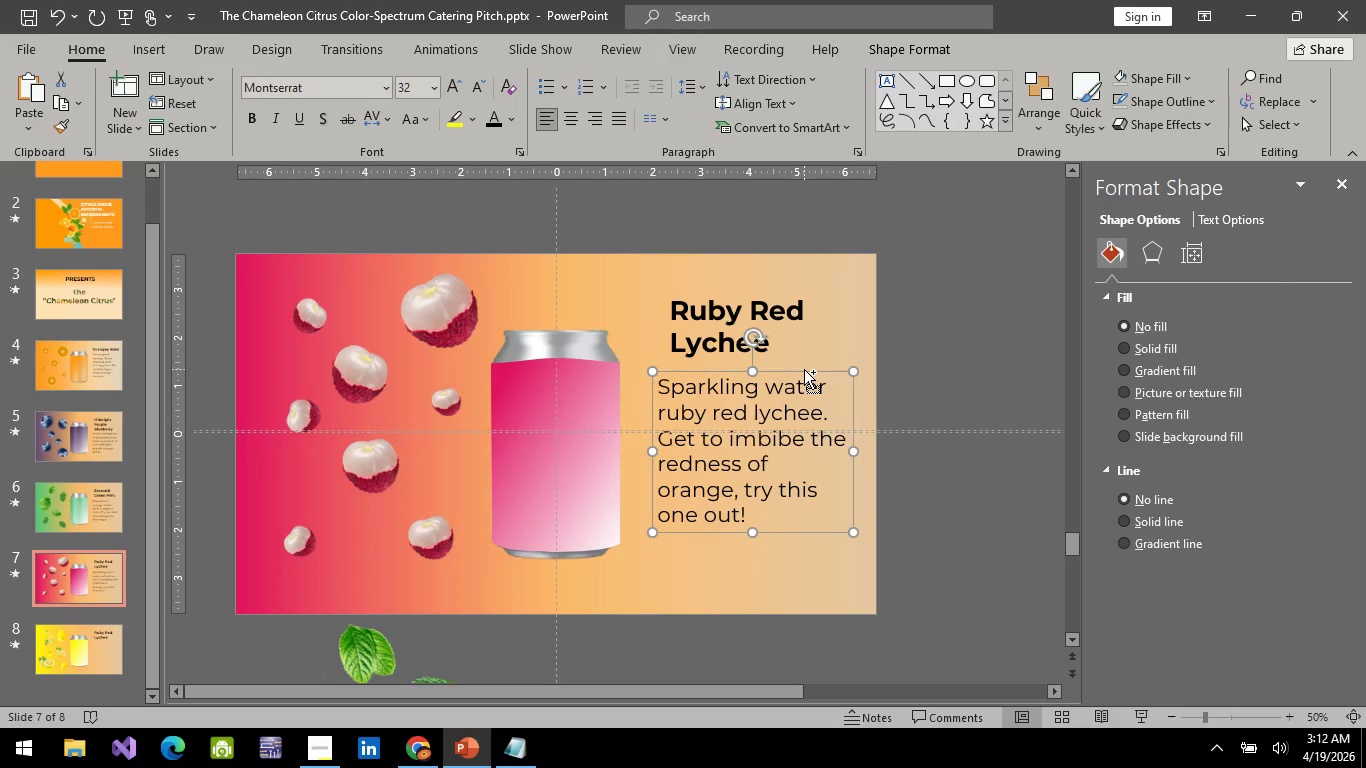 
key(Control+C)
 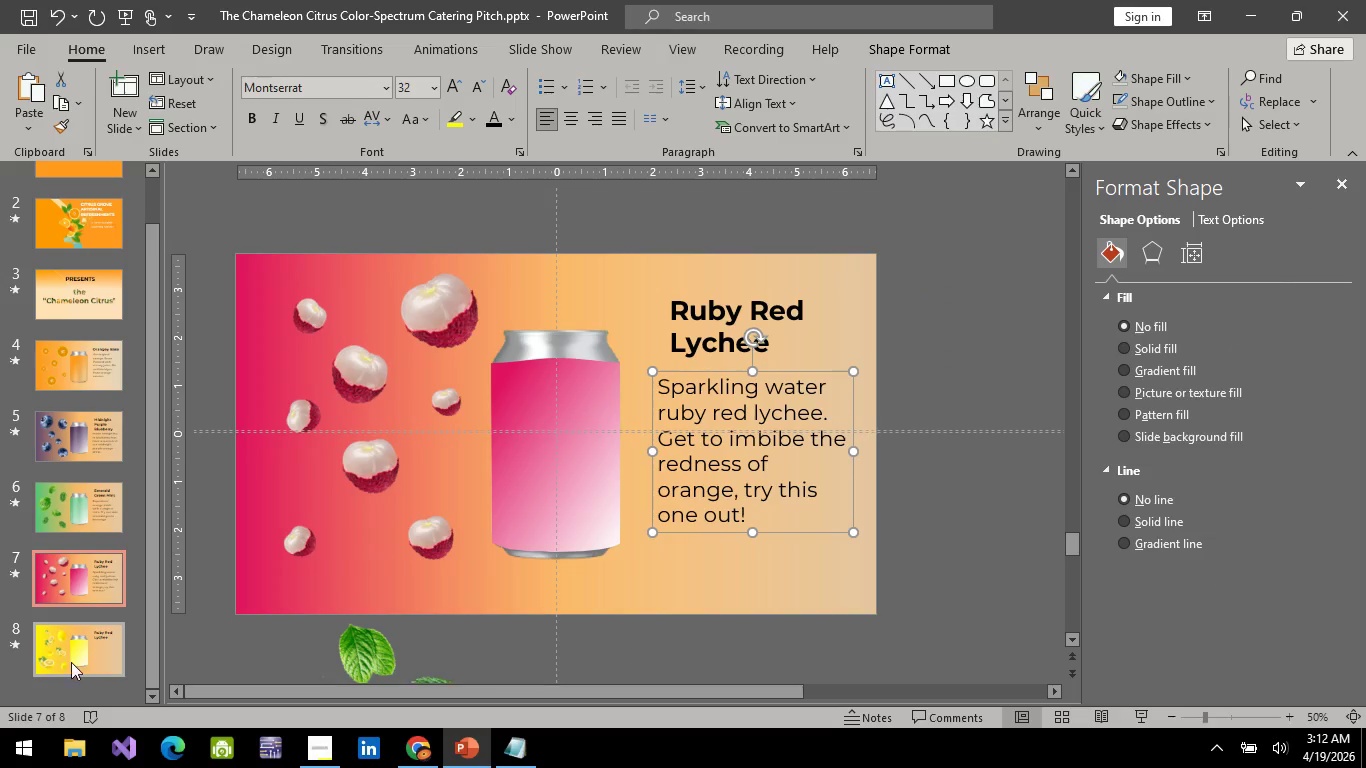 
left_click([70, 663])
 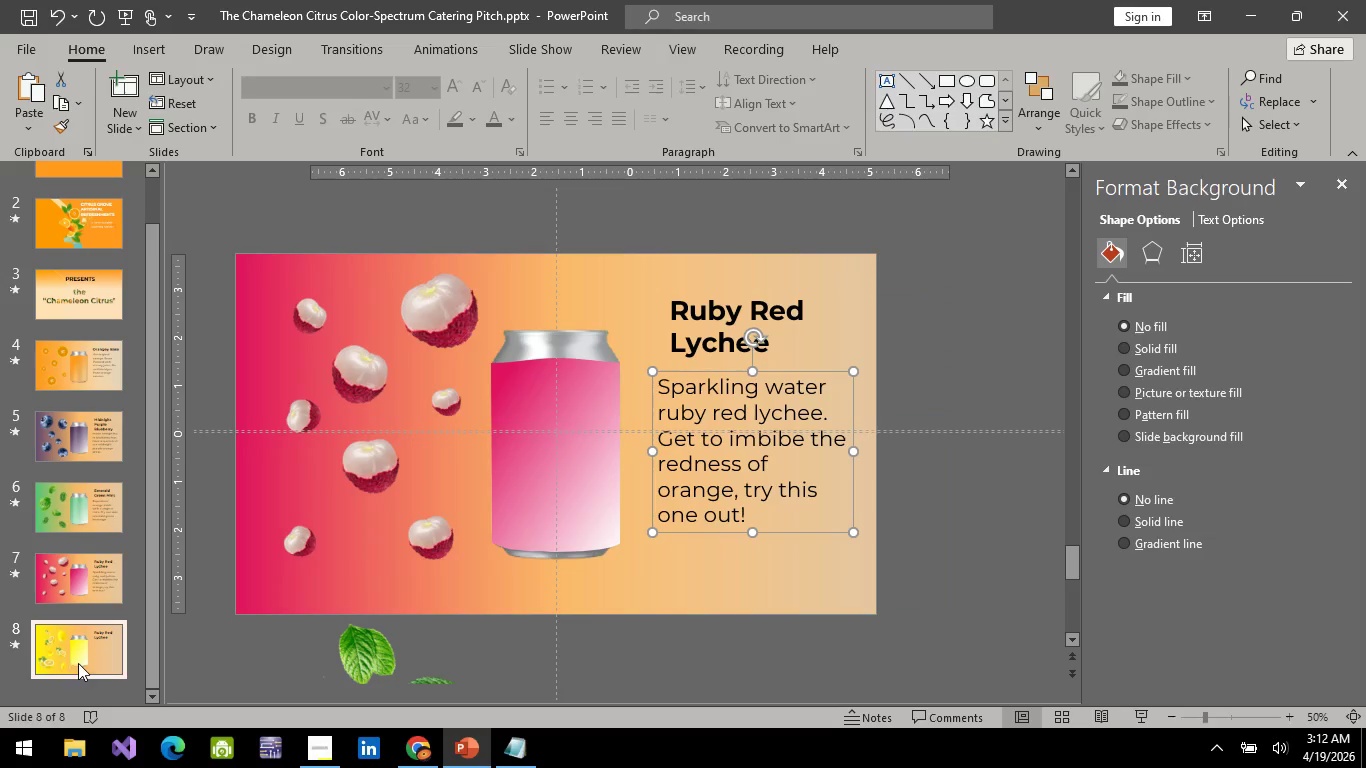 
key(Control+V)
 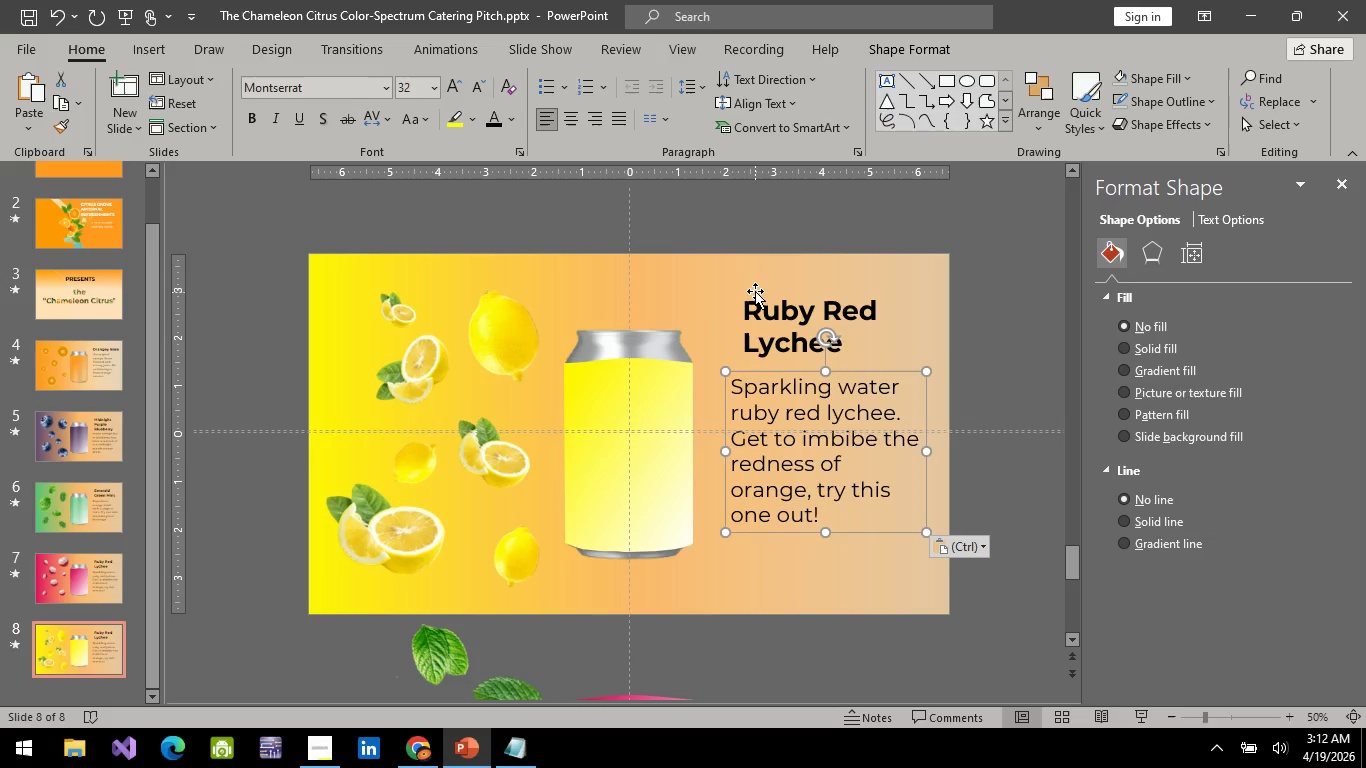 
left_click([781, 325])
 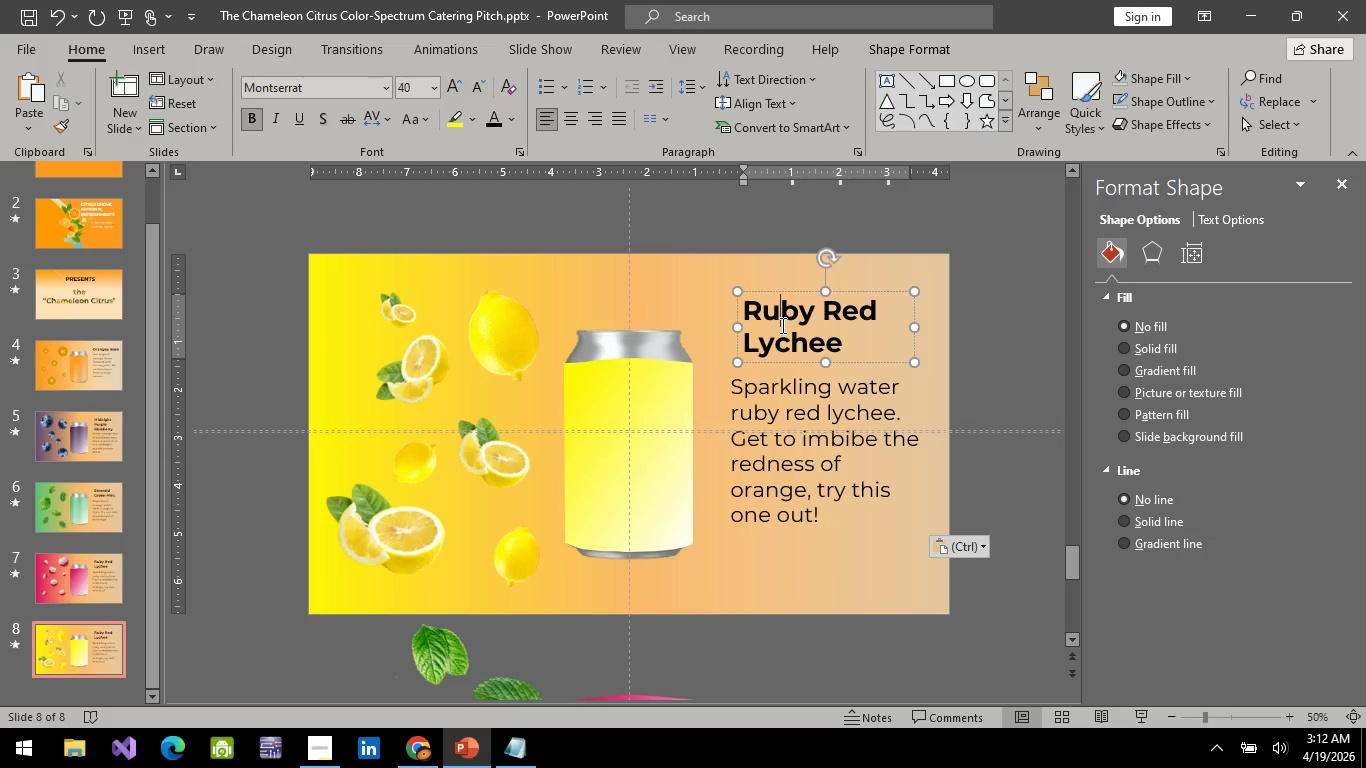 
key(Control+A)
 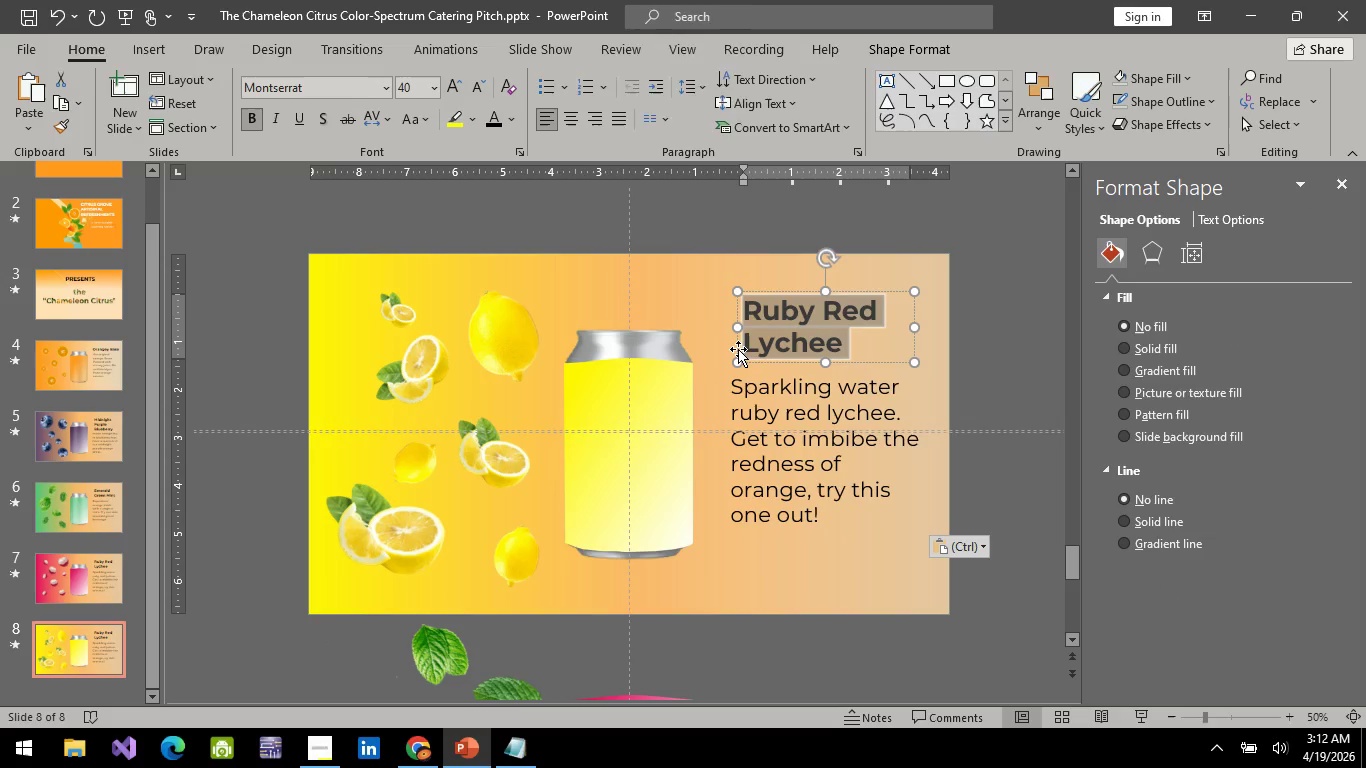 
type(Lemony )
 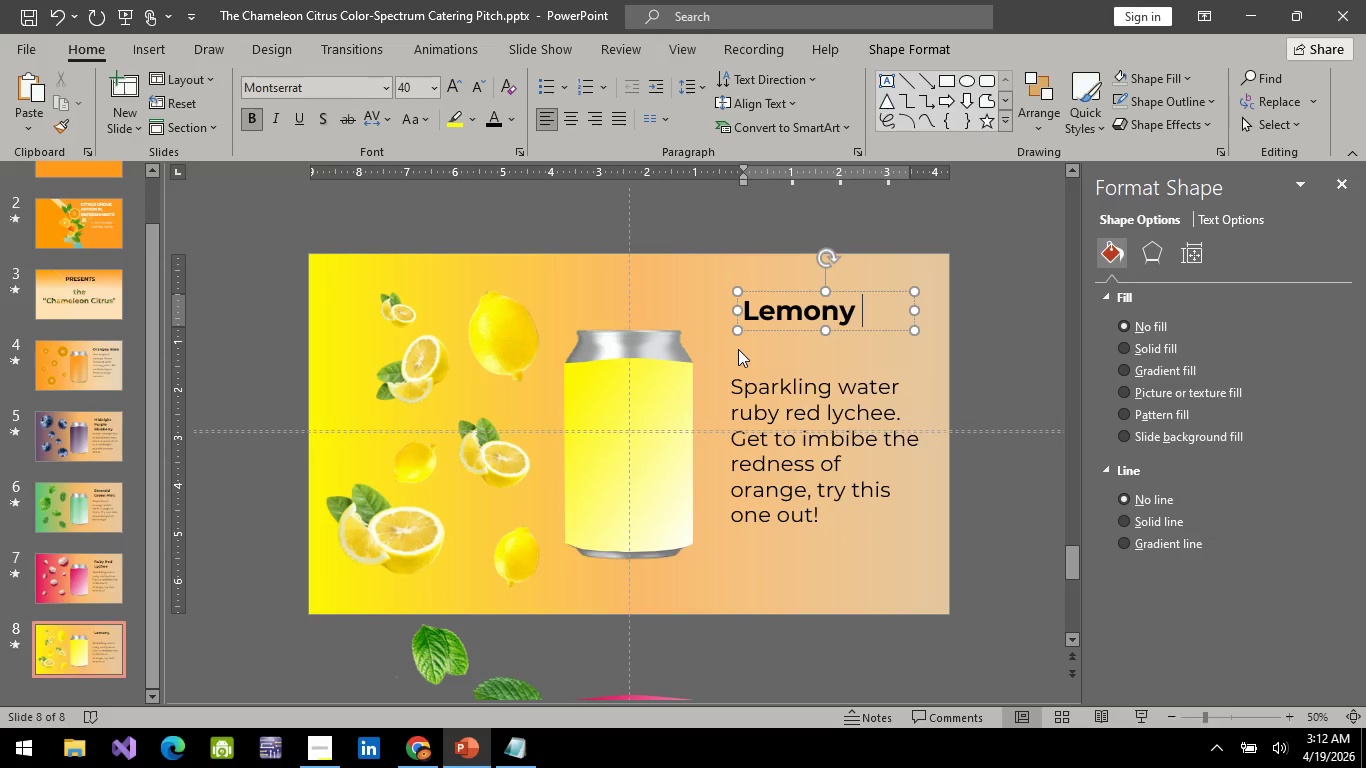 
type(Citrus Yellow)
 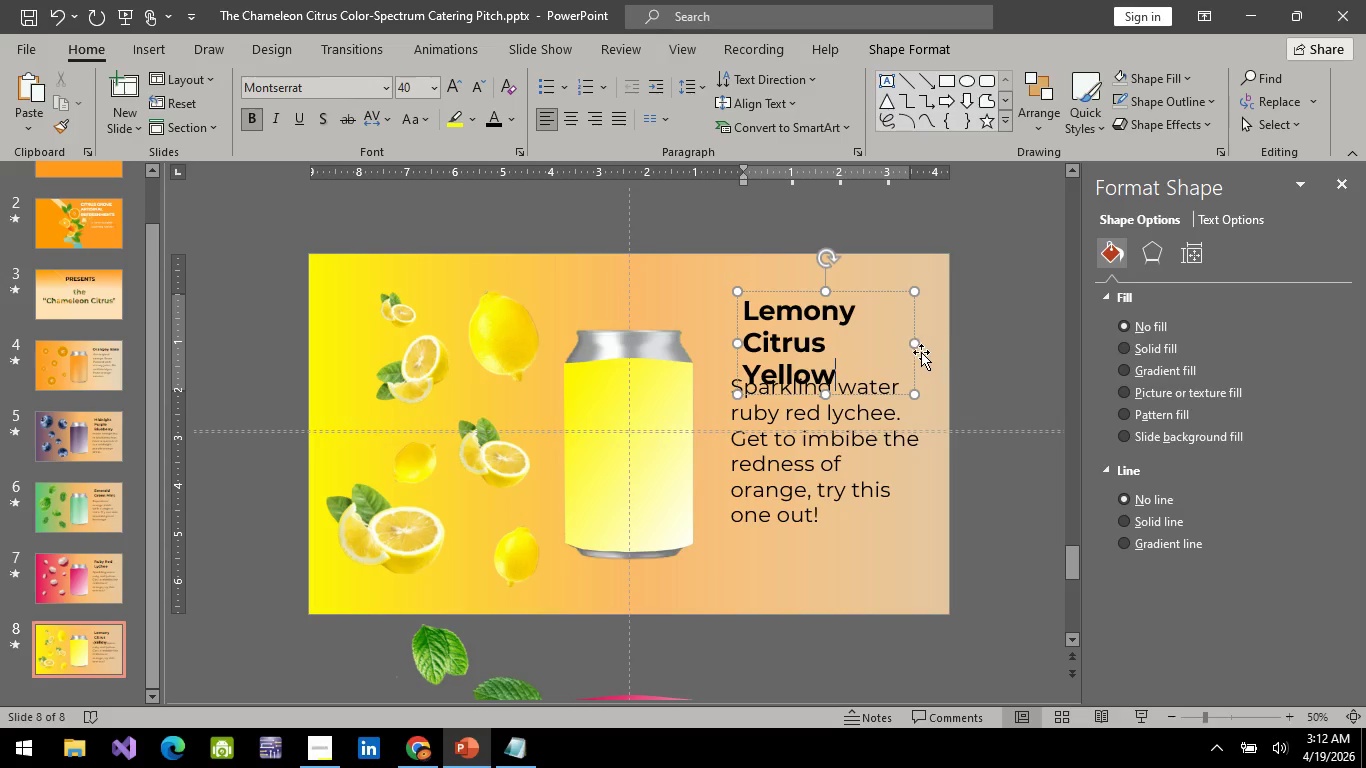 
left_click_drag(start_coordinate=[913, 346], to_coordinate=[935, 347])
 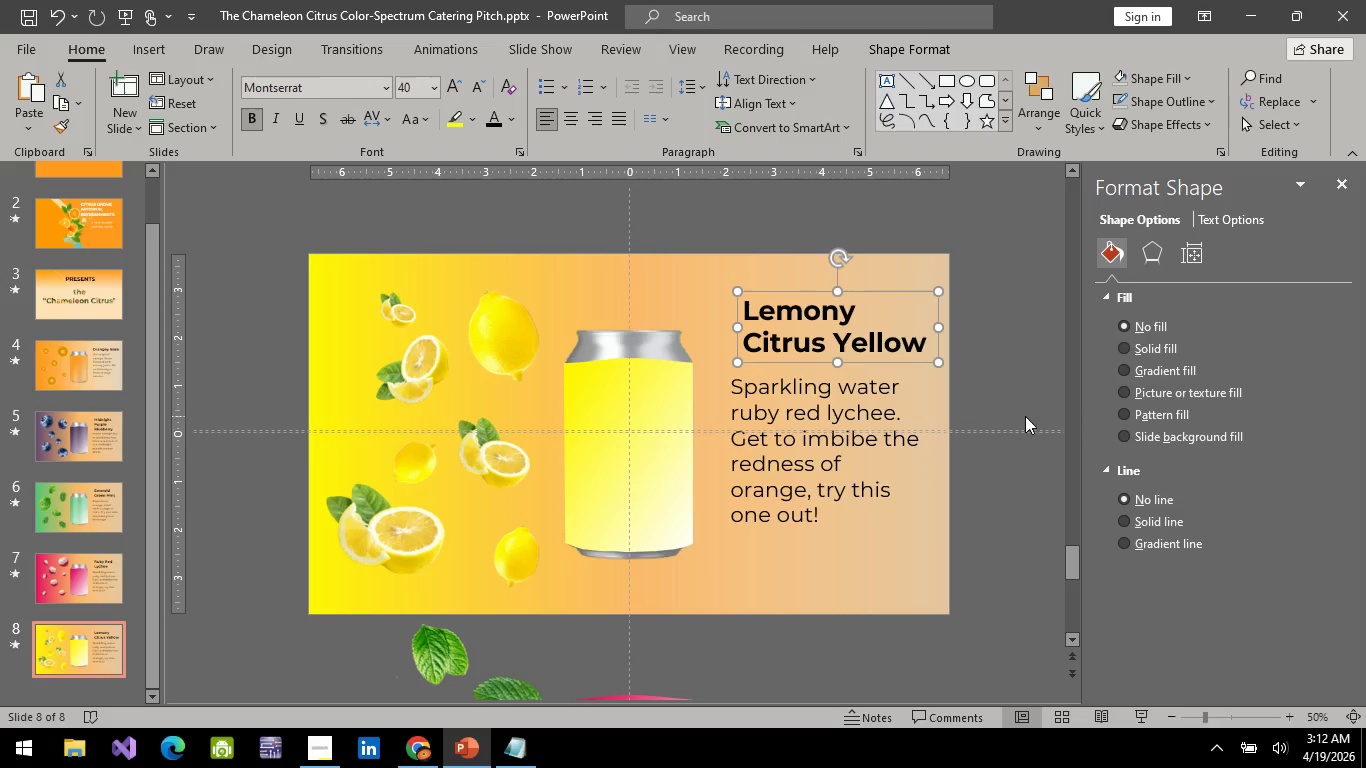 
left_click([1025, 416])
 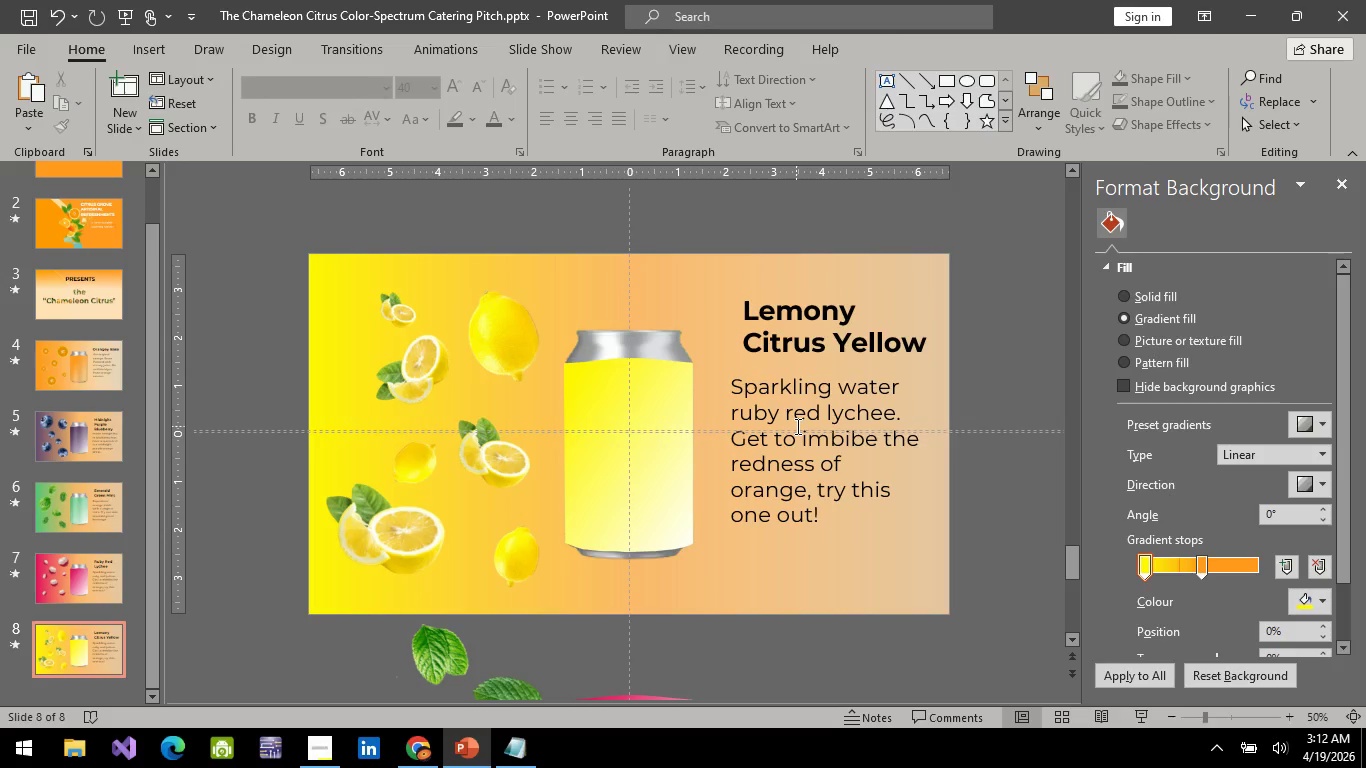 
left_click([796, 426])
 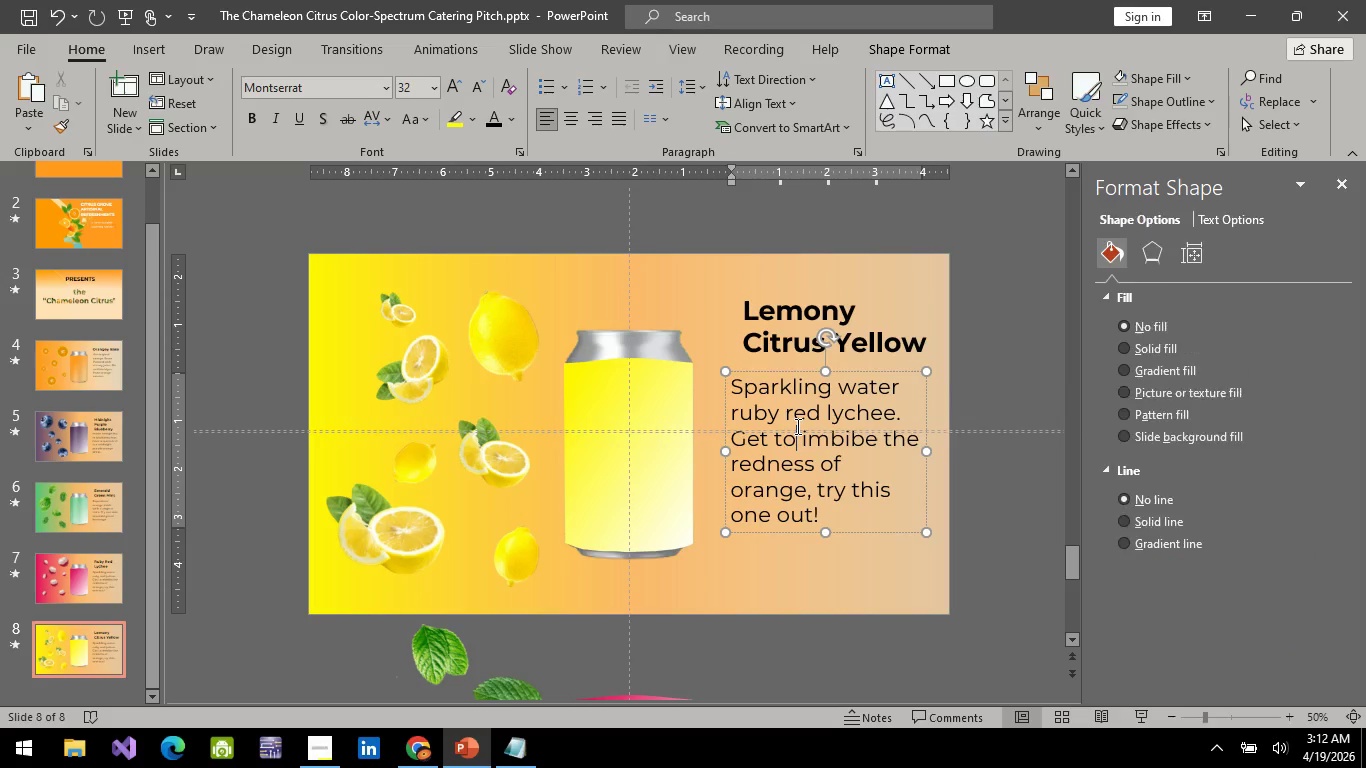 
key(Control+A)
 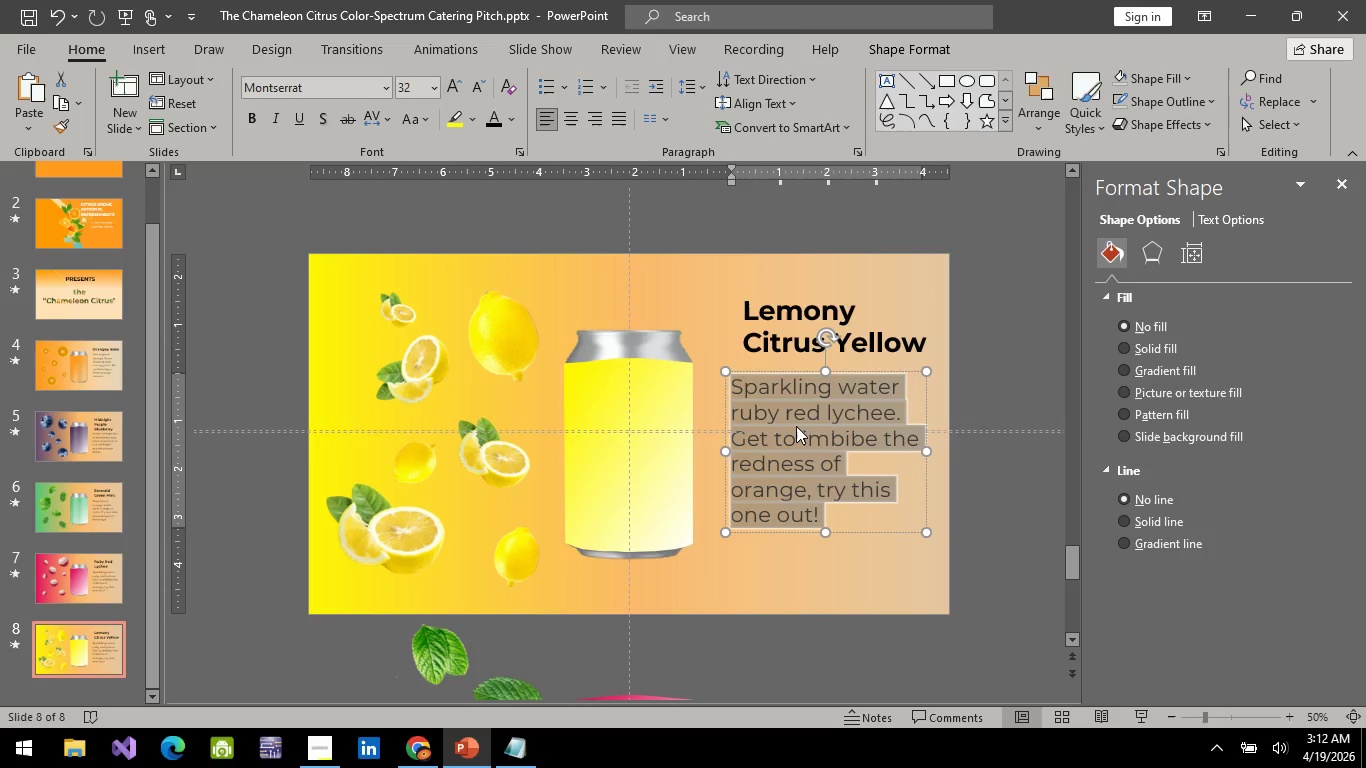 
type(S)
key(Backspace)
type(s)
key(Backspace)
type(experience the )
key(Backspace)
type(indulge with the sourness)
 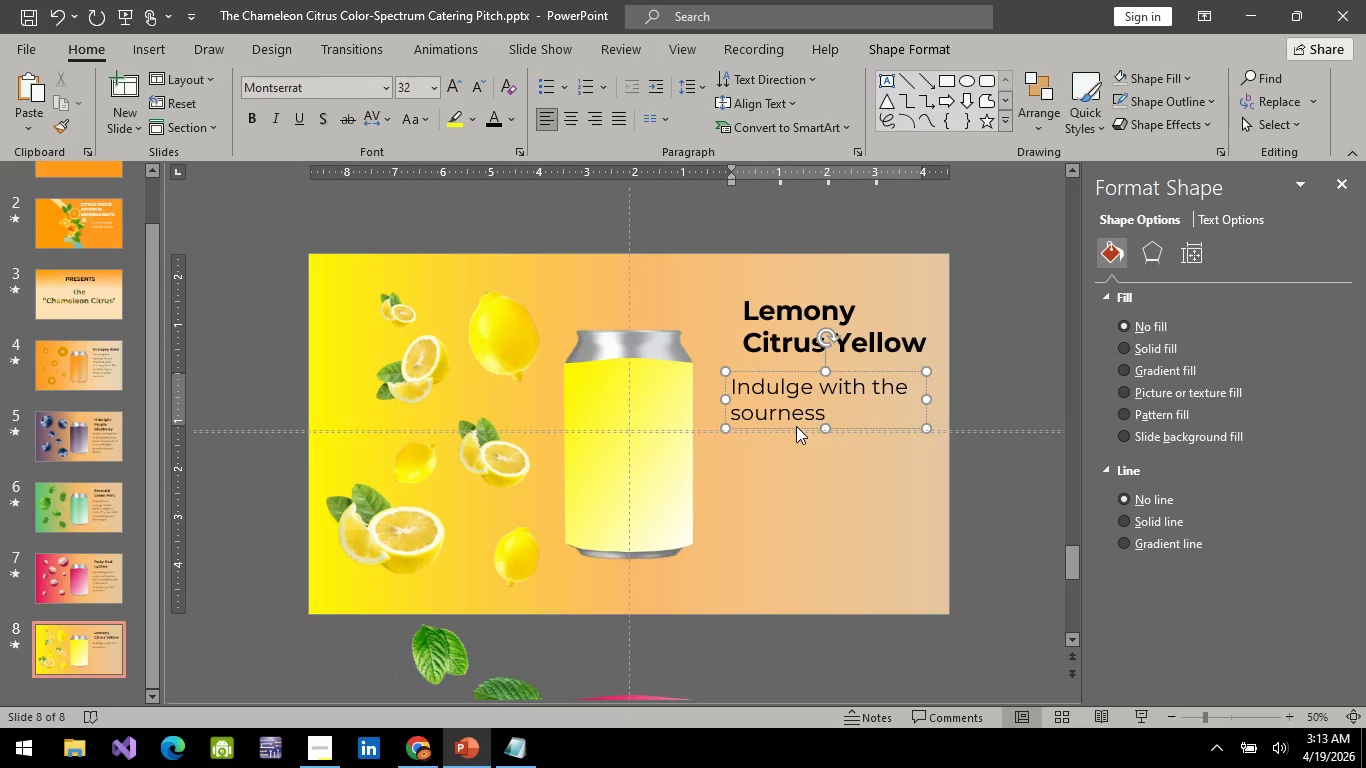 
wait(5.42)
 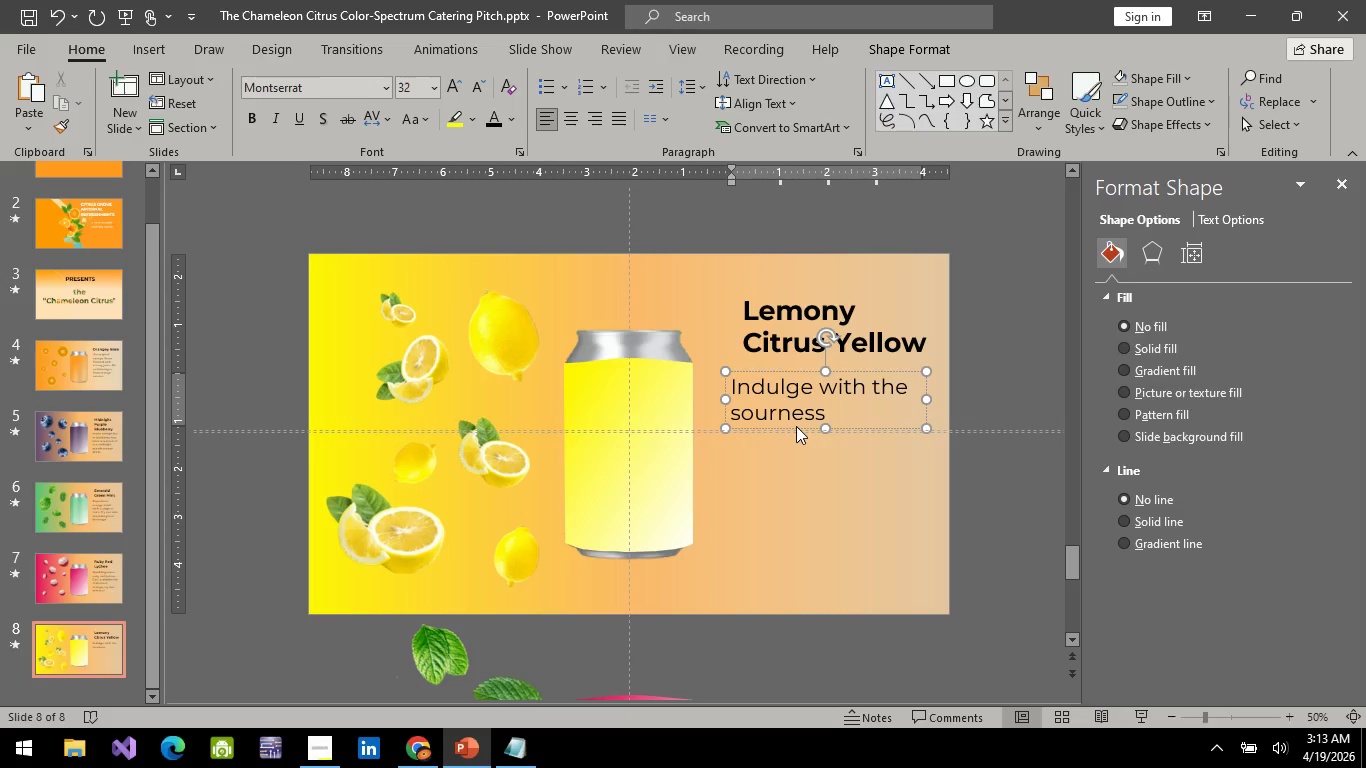 
hold_key(key=ArrowLeft, duration=0.55)
 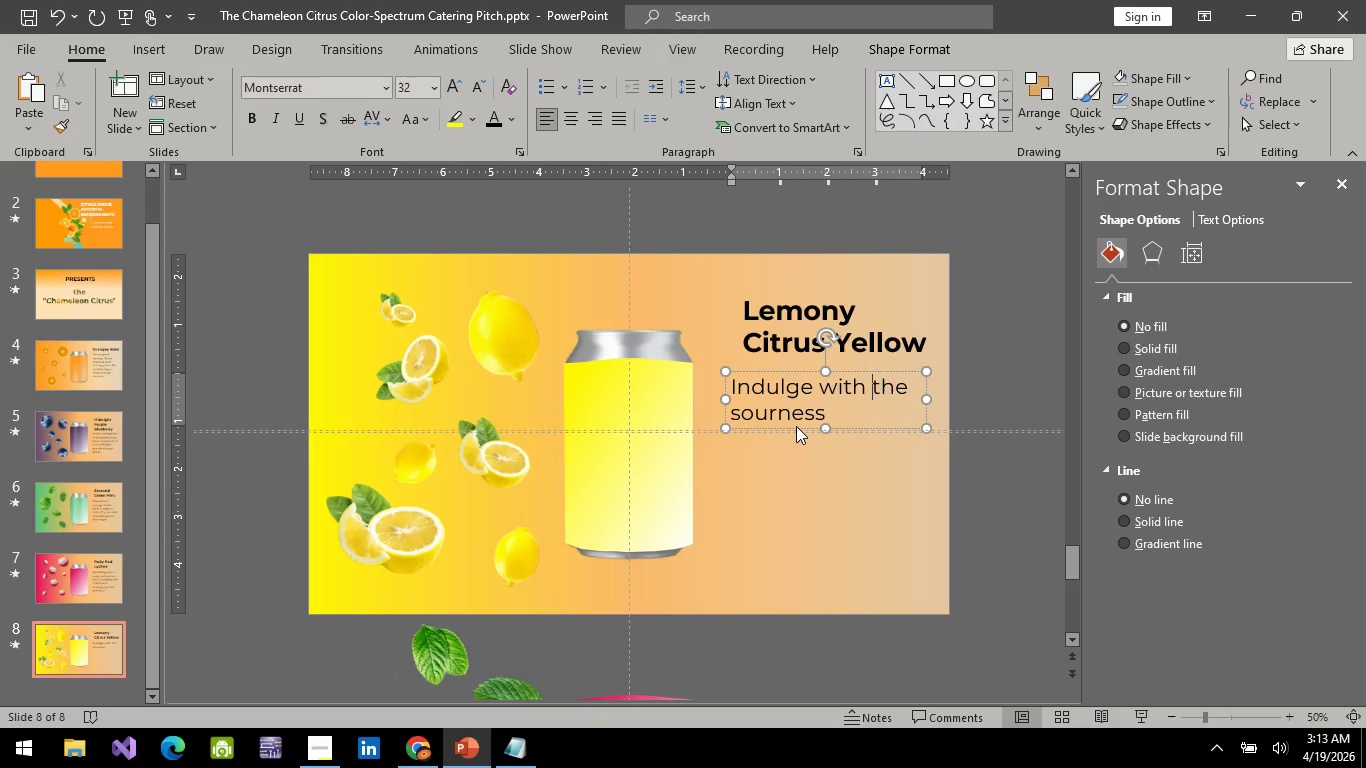 
key(ArrowLeft)
 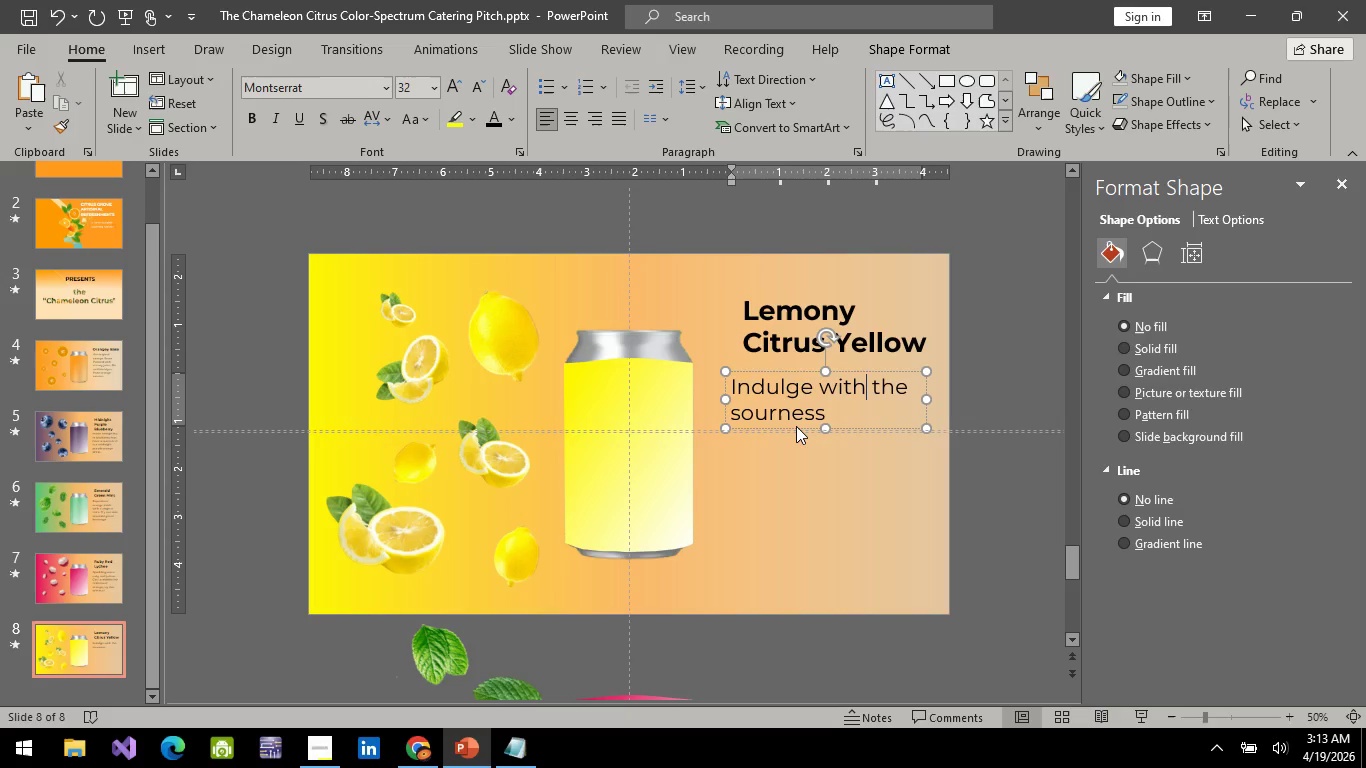 
key(ArrowLeft)
 